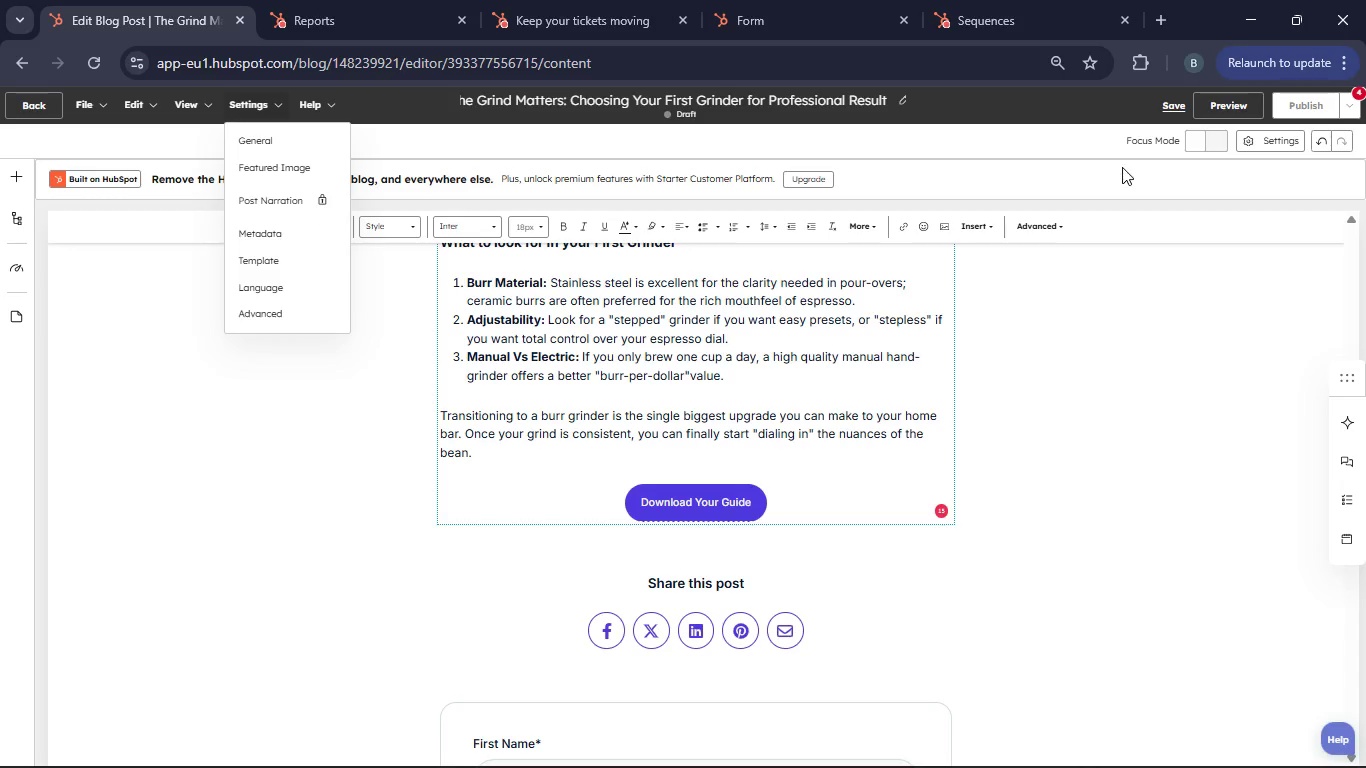 
wait(13.06)
 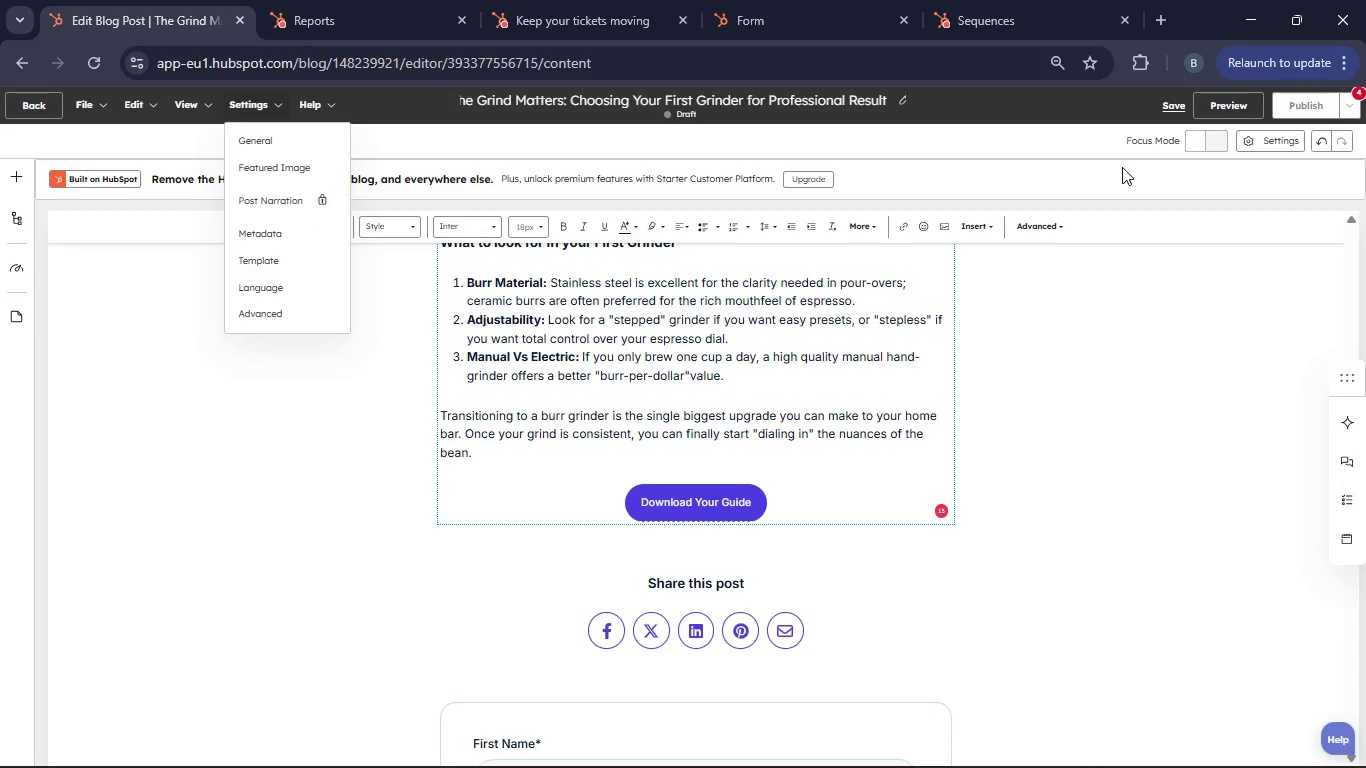 
left_click([1026, 403])
 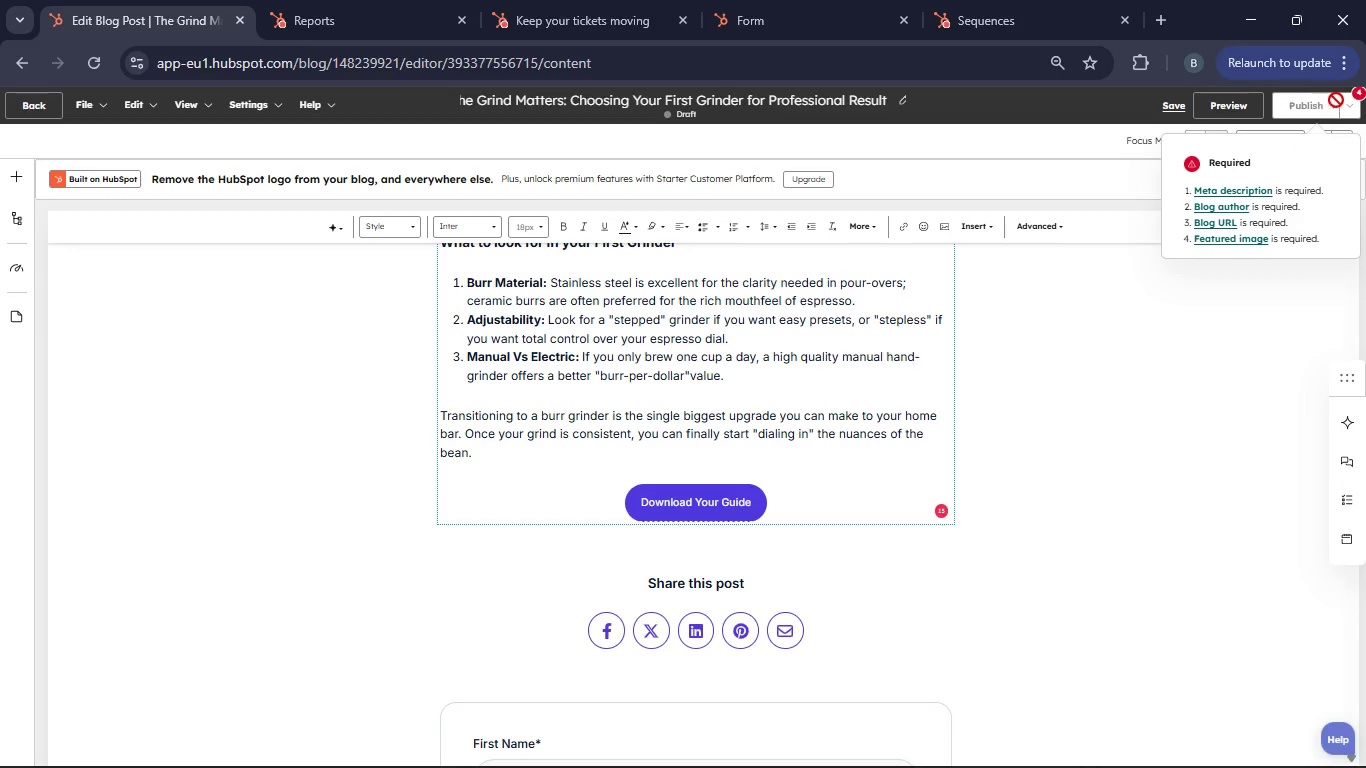 
left_click([1351, 101])
 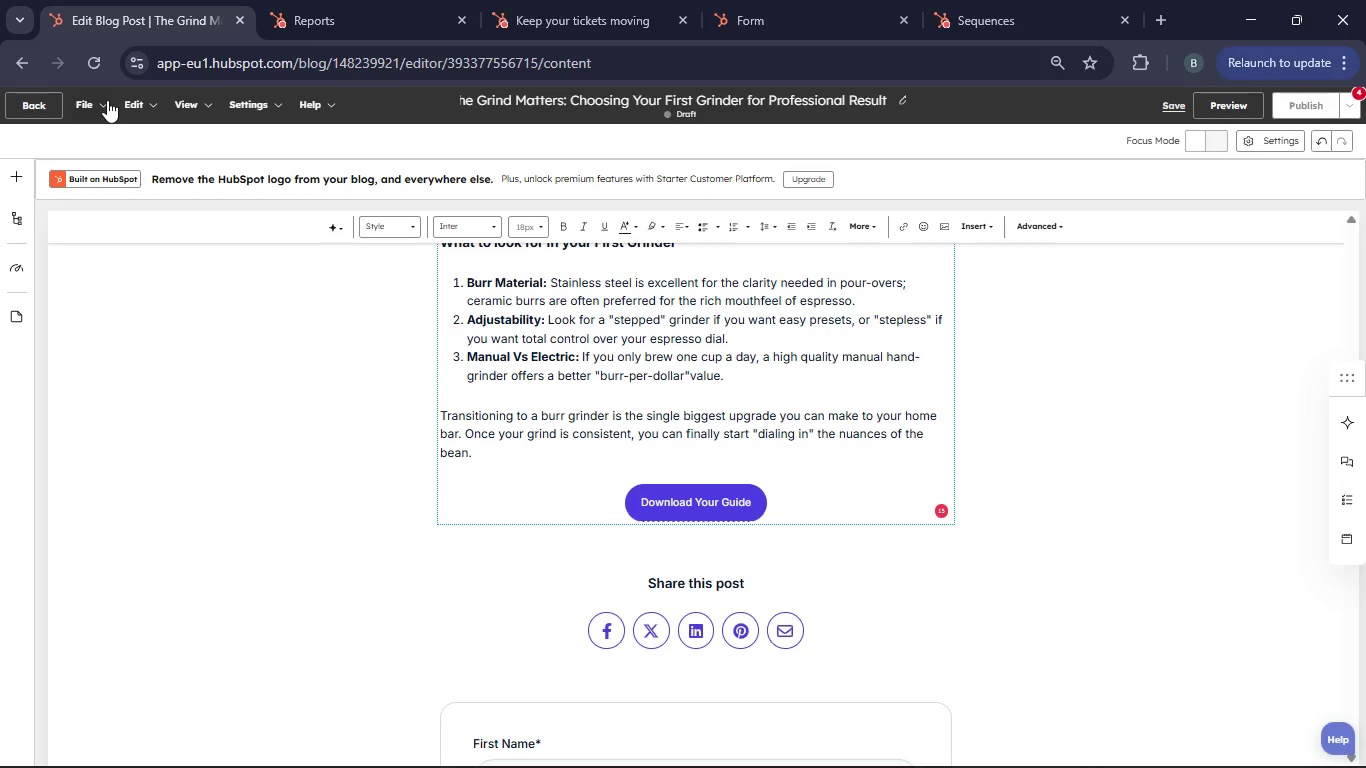 
left_click([52, 106])
 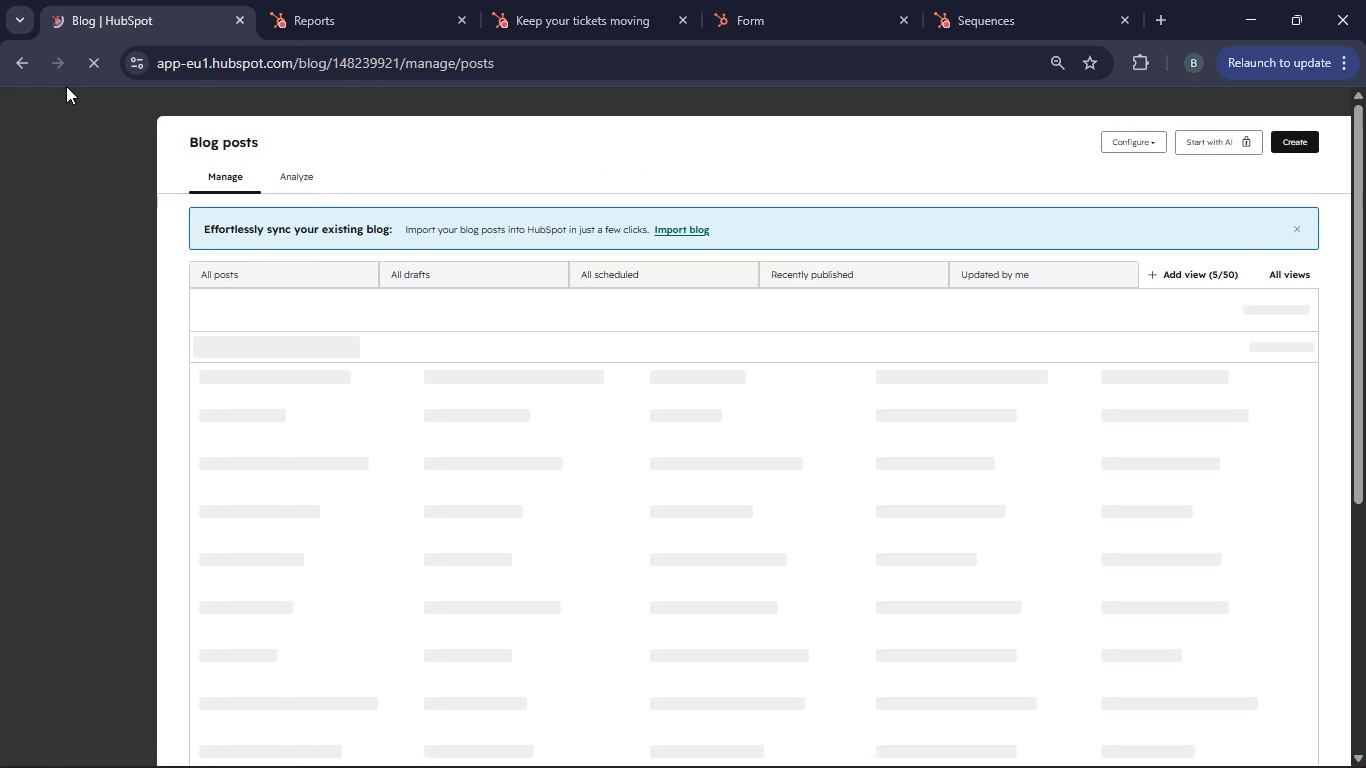 
wait(8.62)
 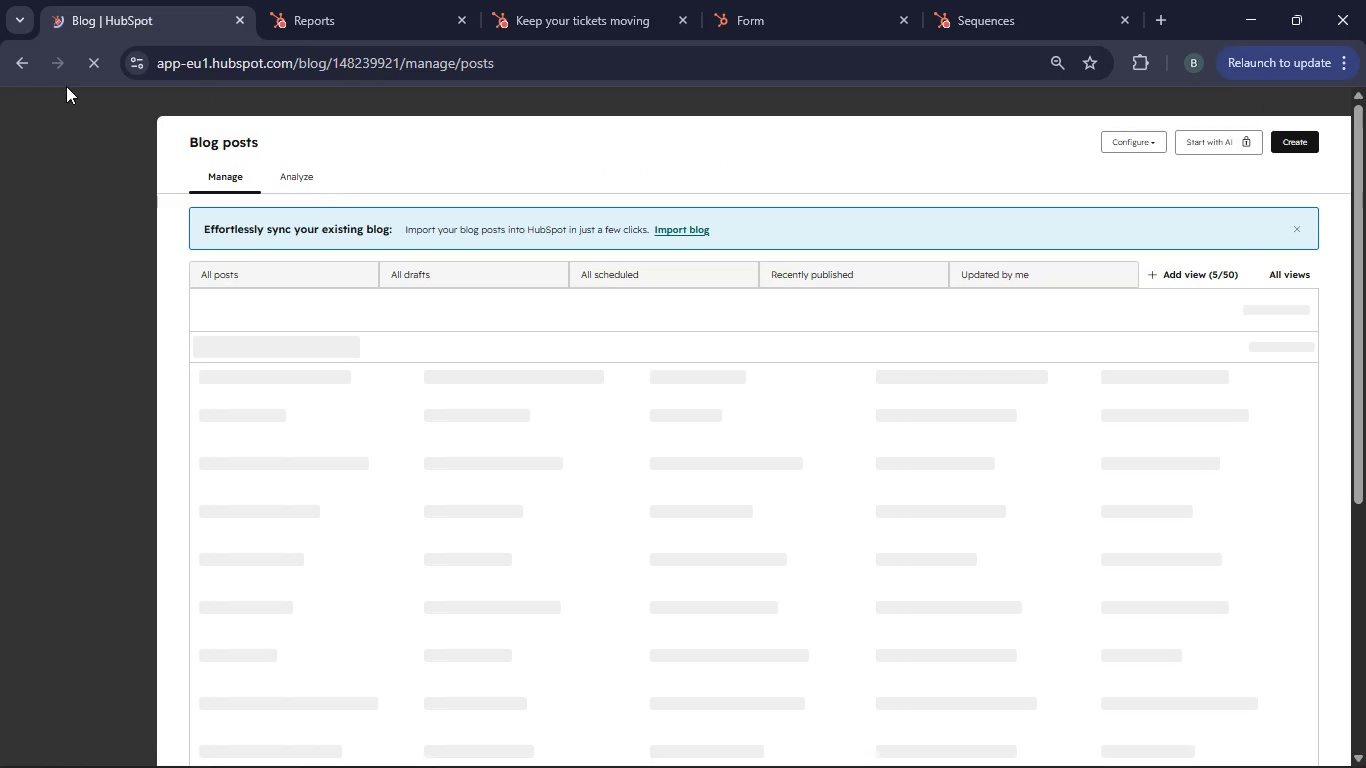 
left_click([261, 488])
 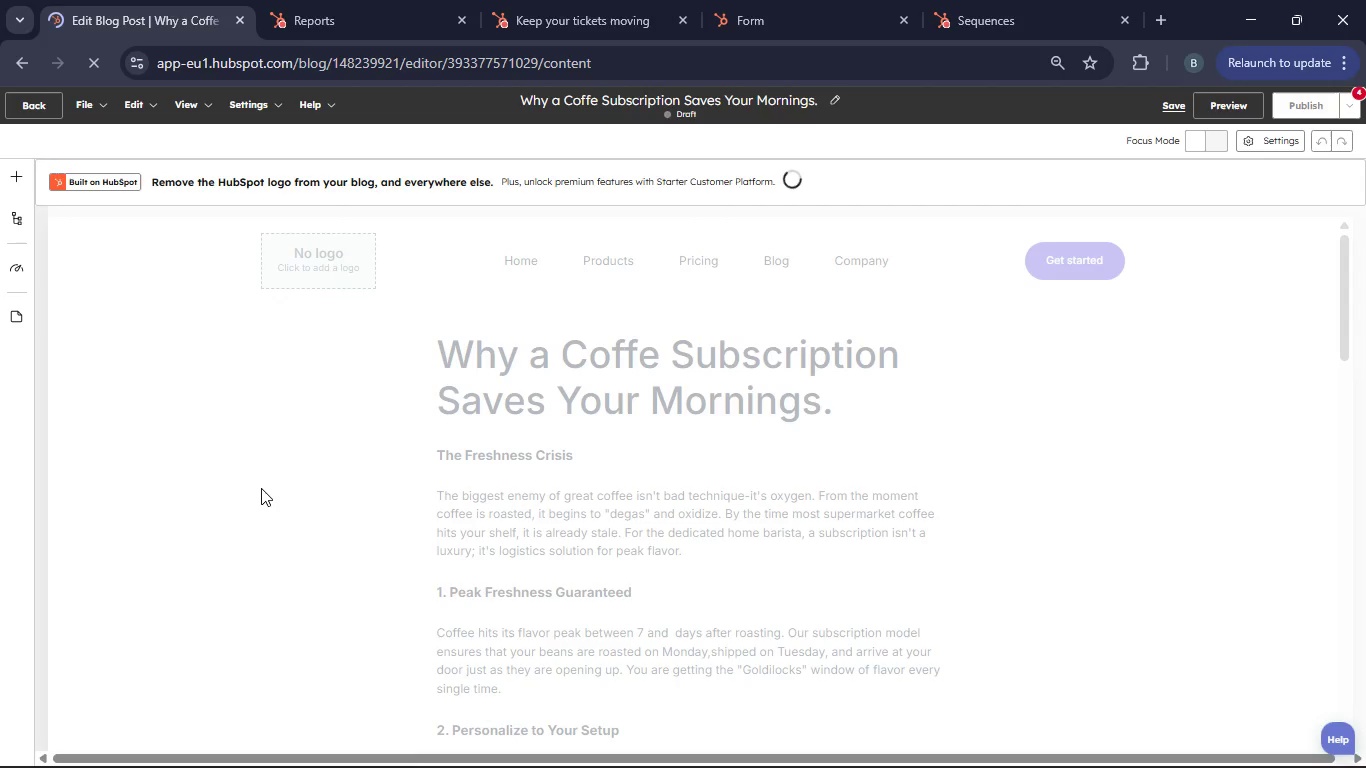 
wait(11.11)
 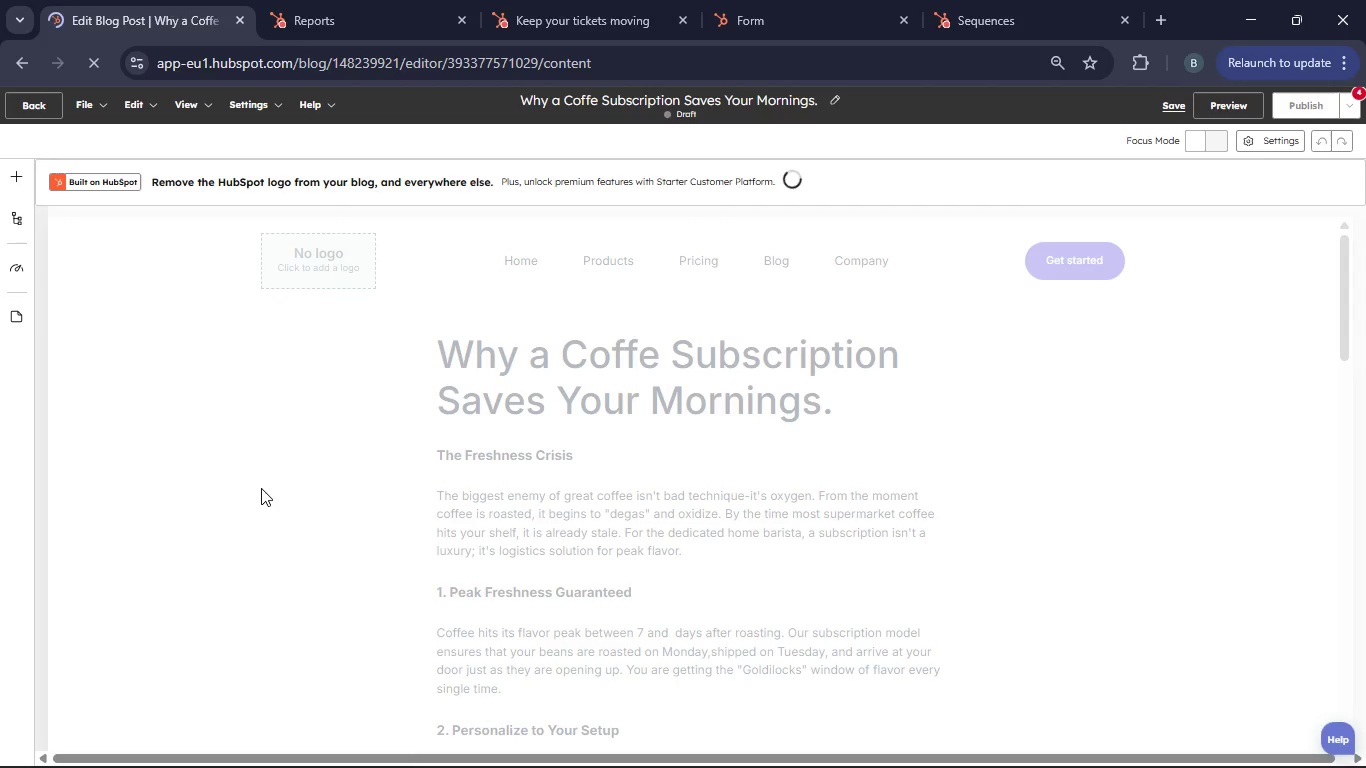 
scroll: coordinate [684, 416], scroll_direction: down, amount: 8.0
 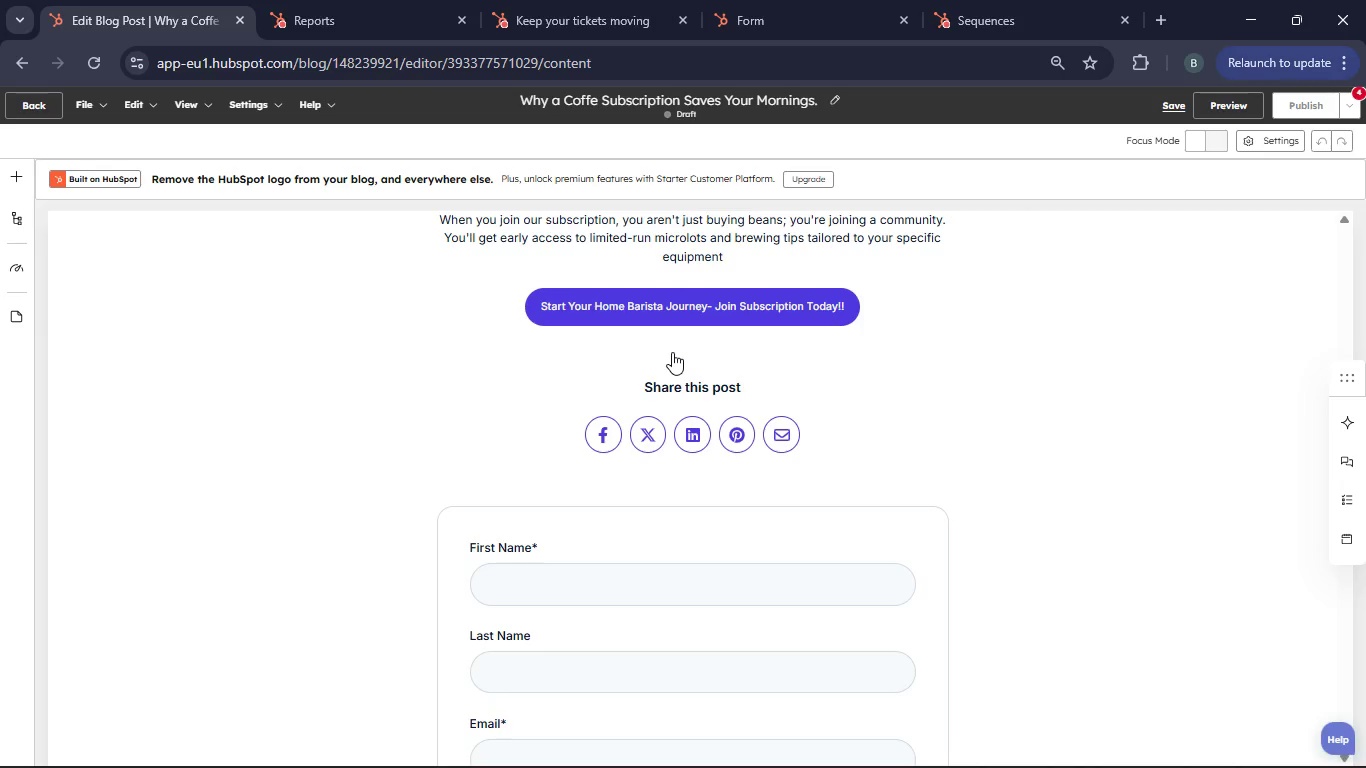 
left_click([668, 309])
 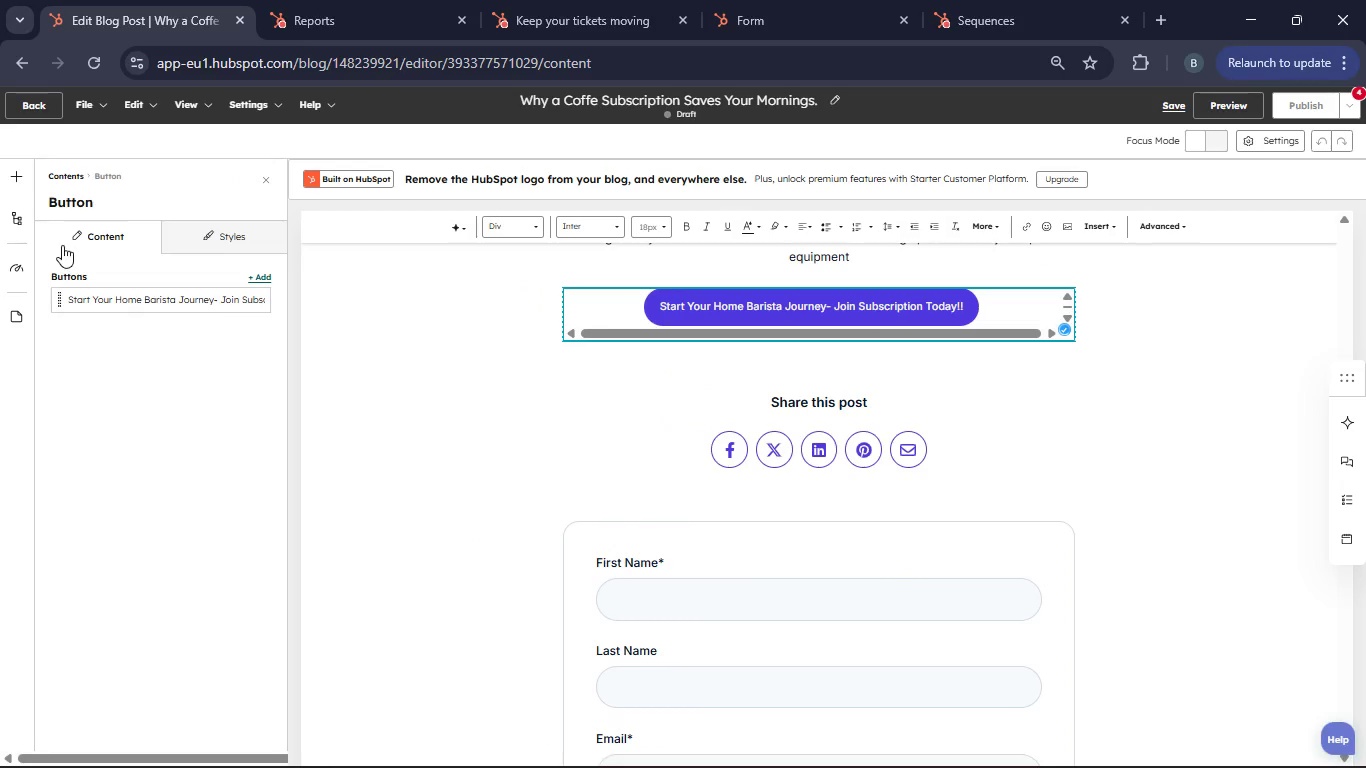 
left_click([30, 112])
 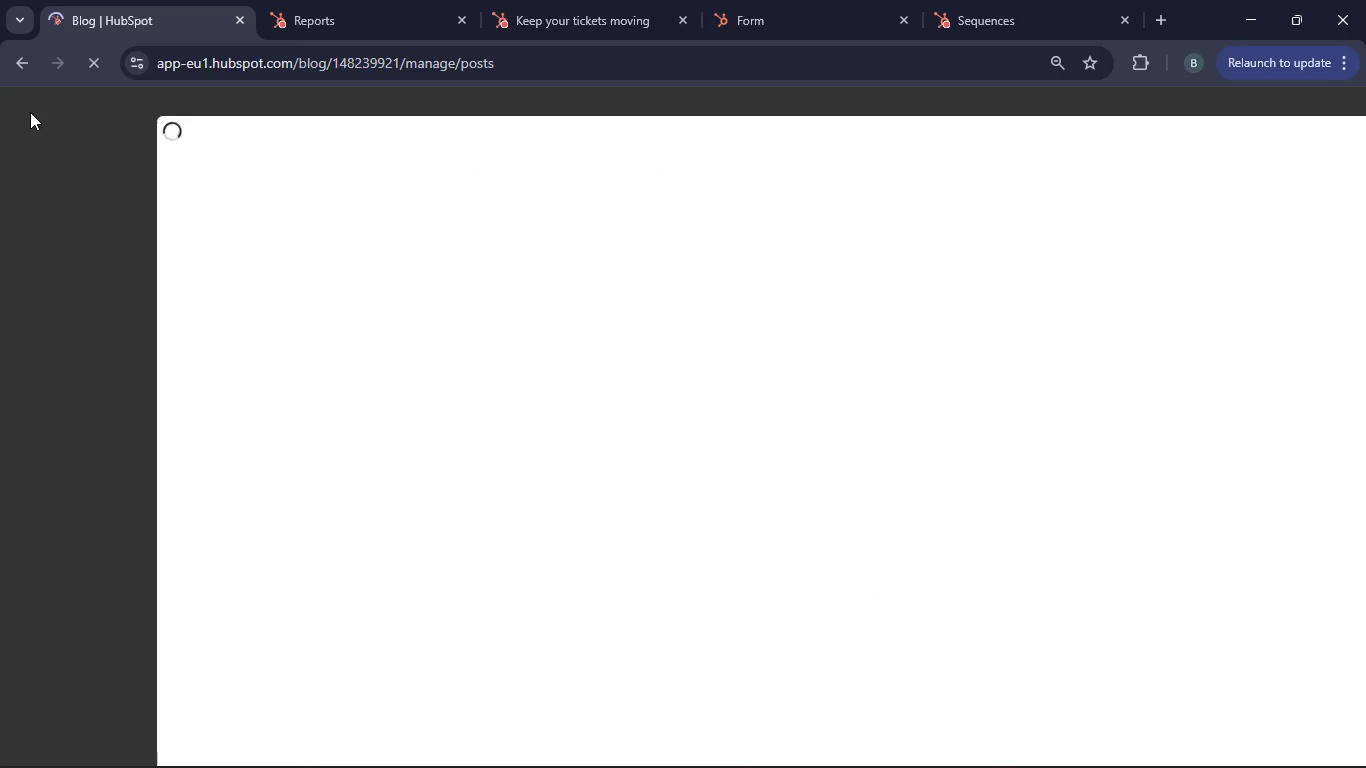 
mouse_move([313, 502])
 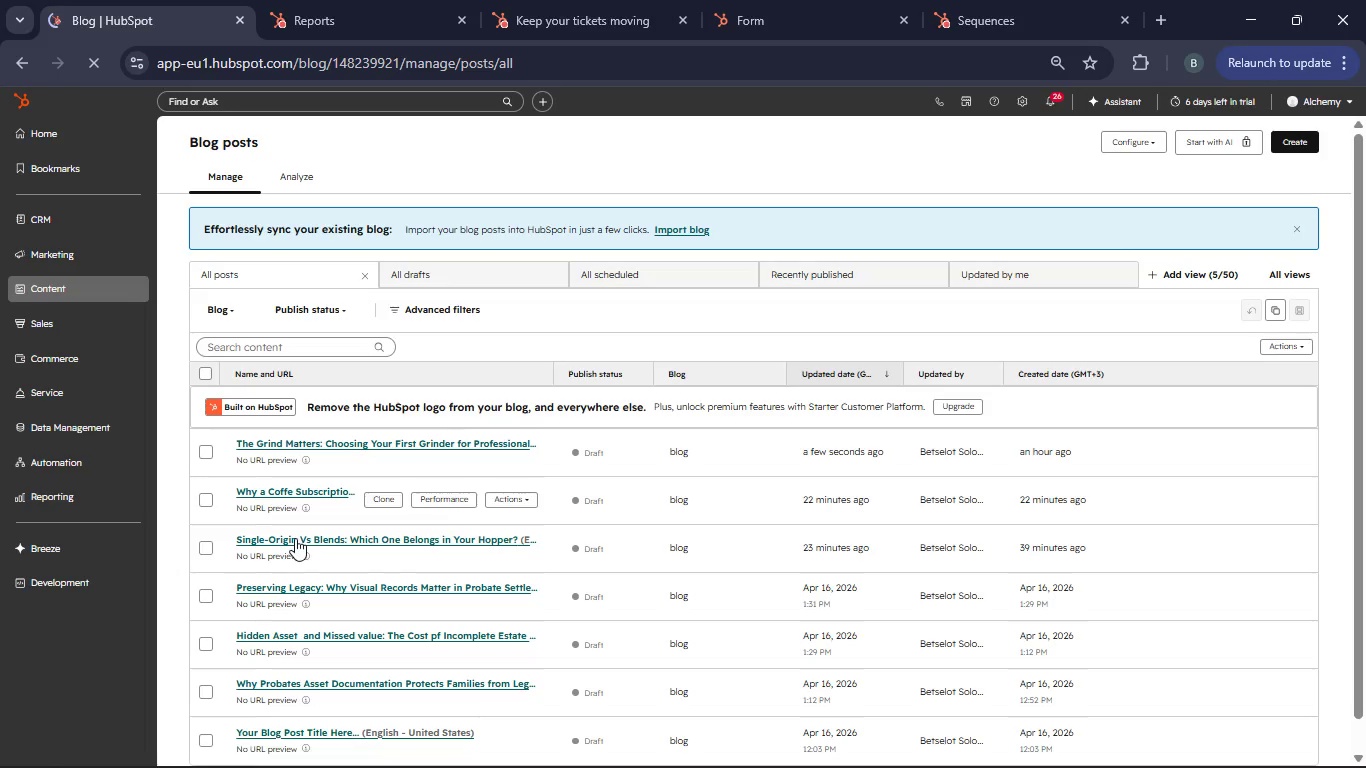 
left_click([291, 541])
 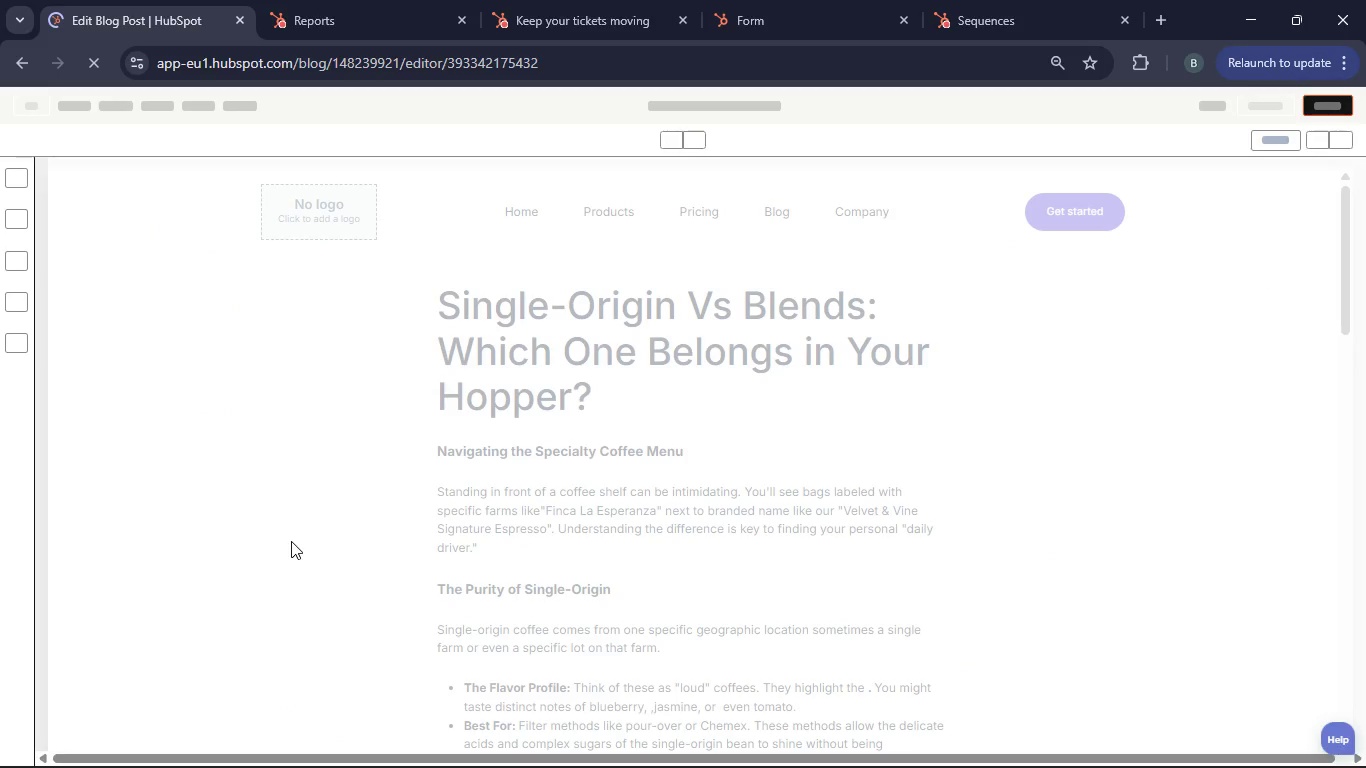 
wait(7.59)
 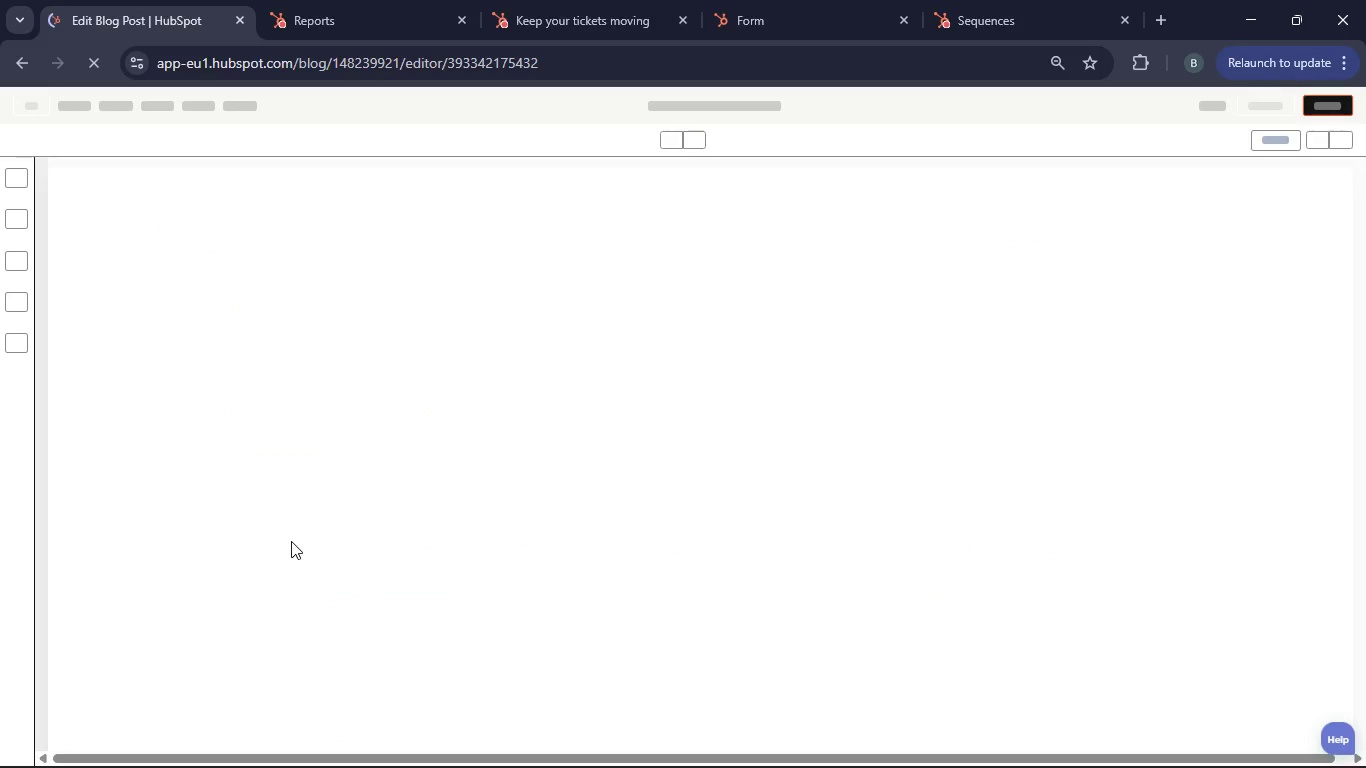 
scroll: coordinate [671, 560], scroll_direction: down, amount: 4.0
 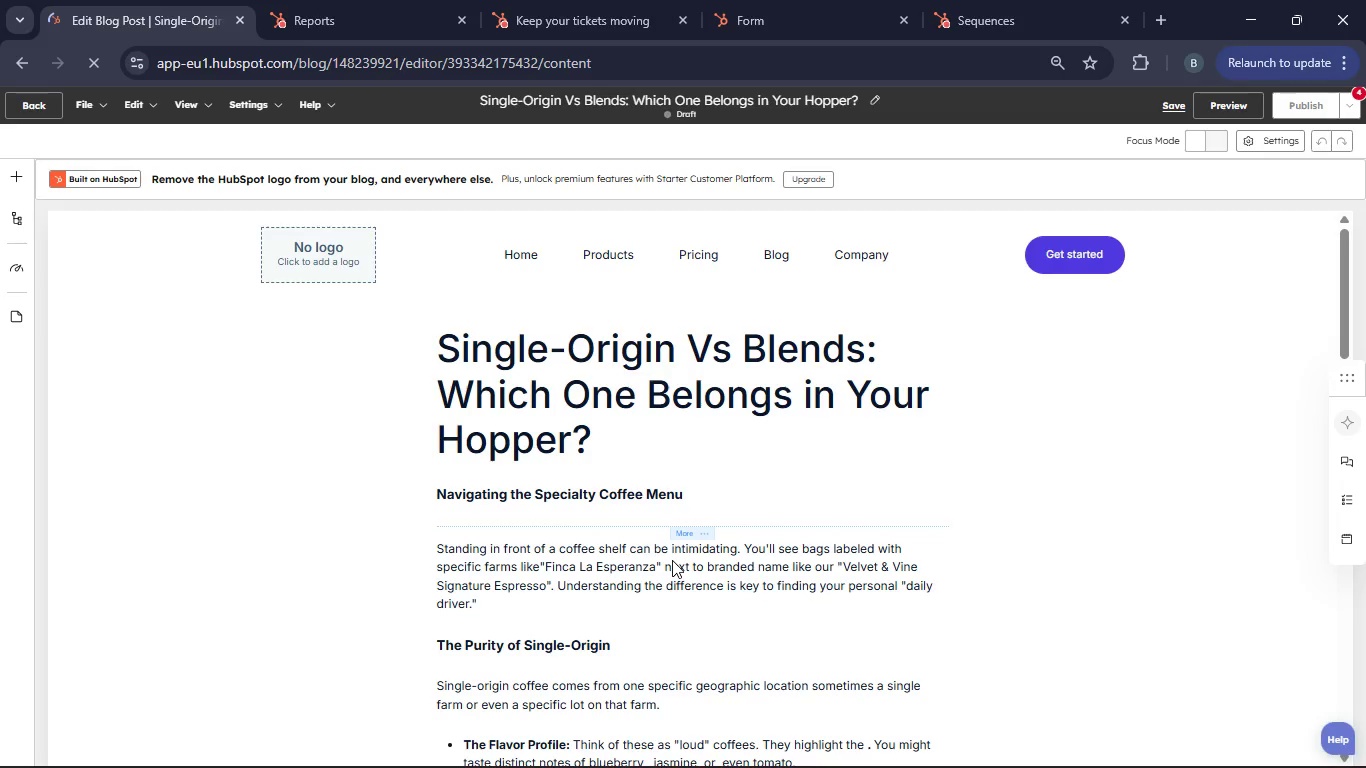 
wait(5.51)
 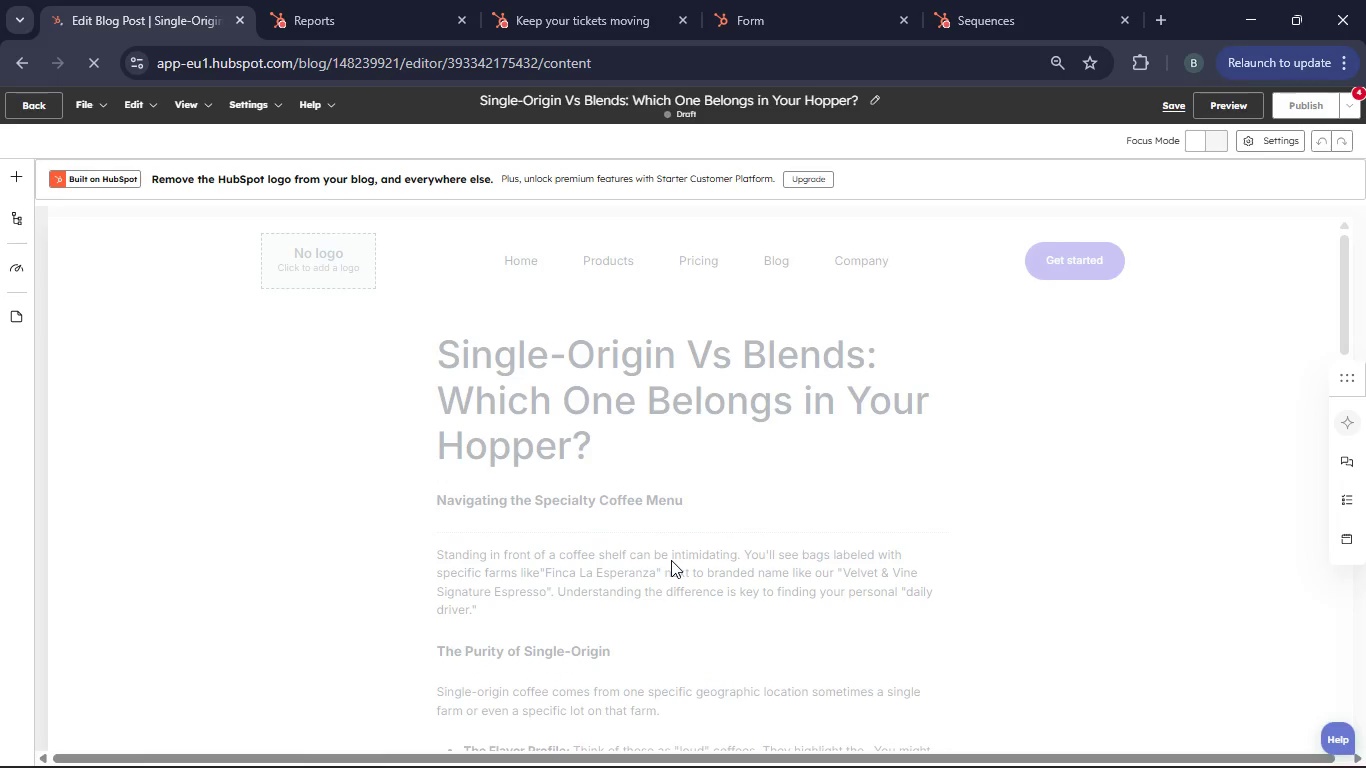 
scroll: coordinate [788, 527], scroll_direction: down, amount: 8.0
 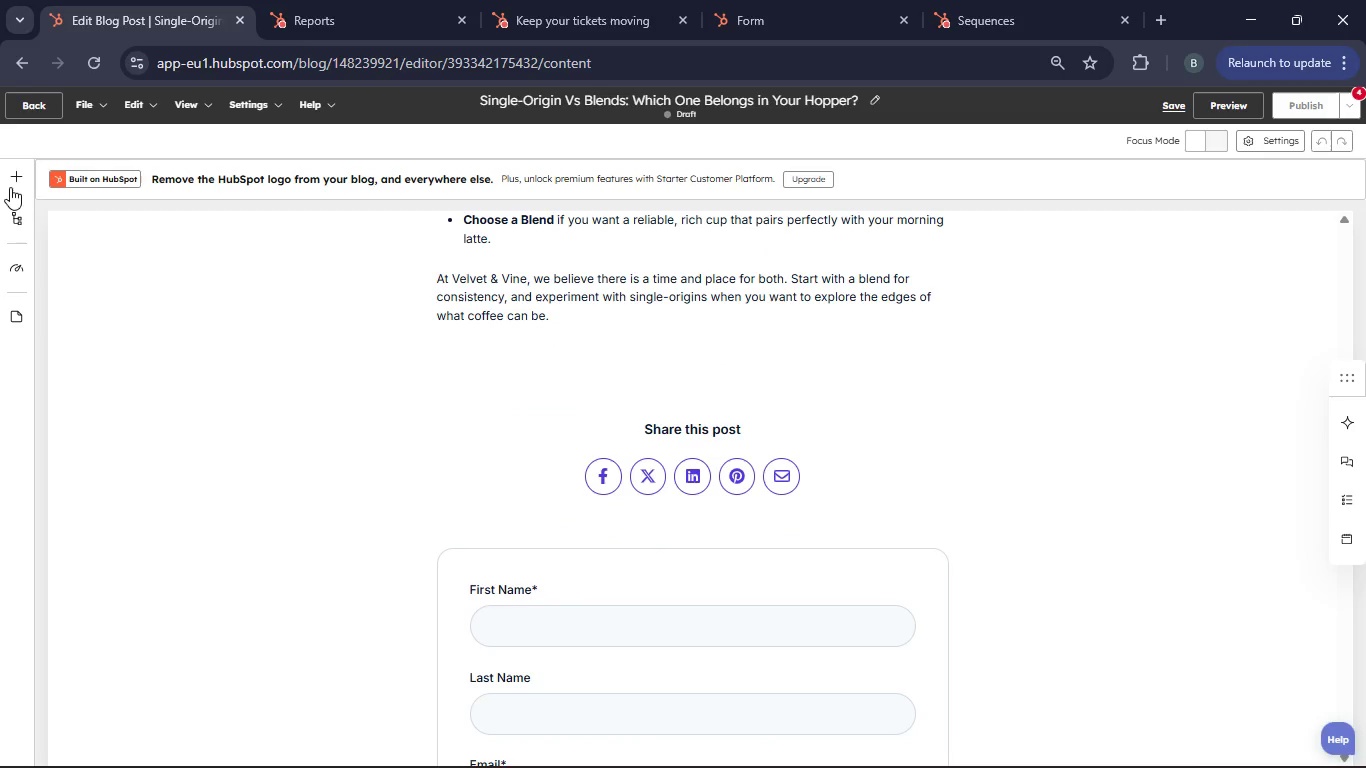 
left_click([9, 178])
 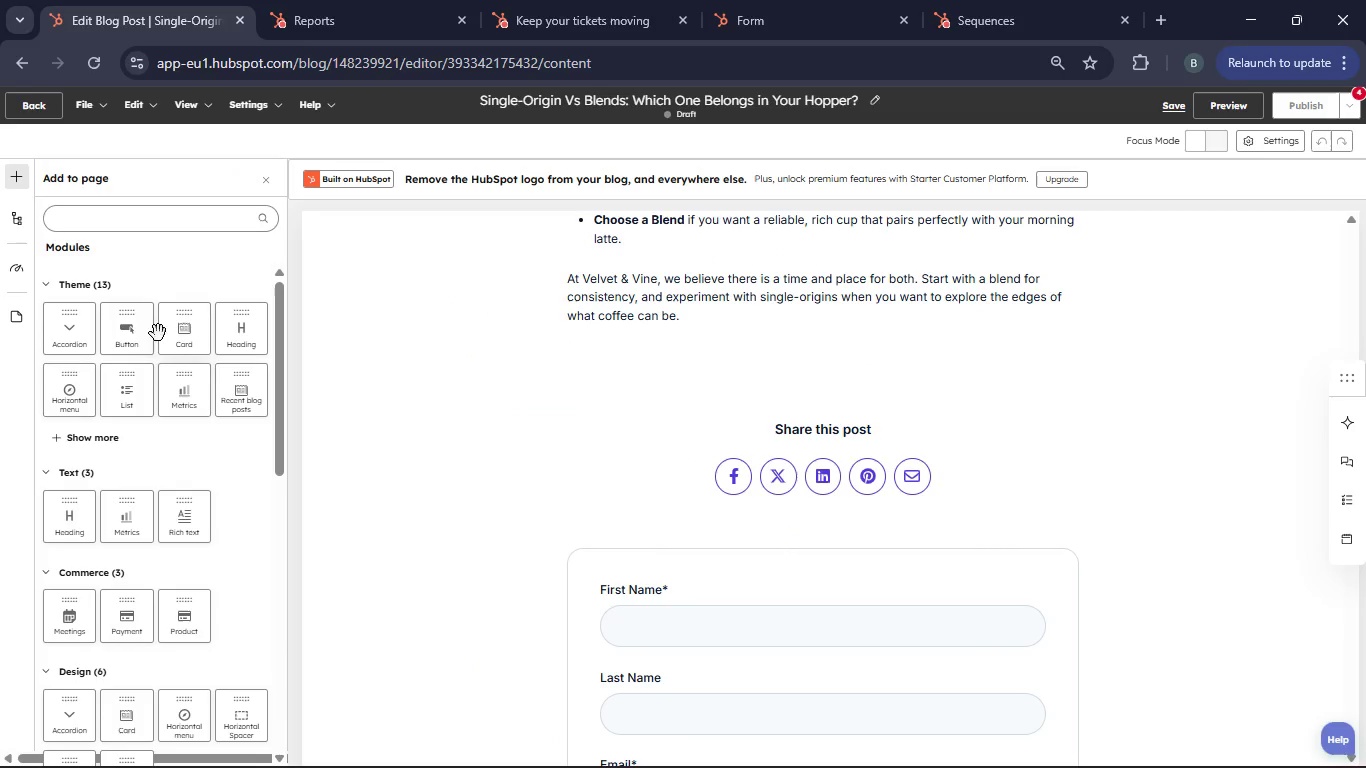 
left_click_drag(start_coordinate=[120, 329], to_coordinate=[835, 330])
 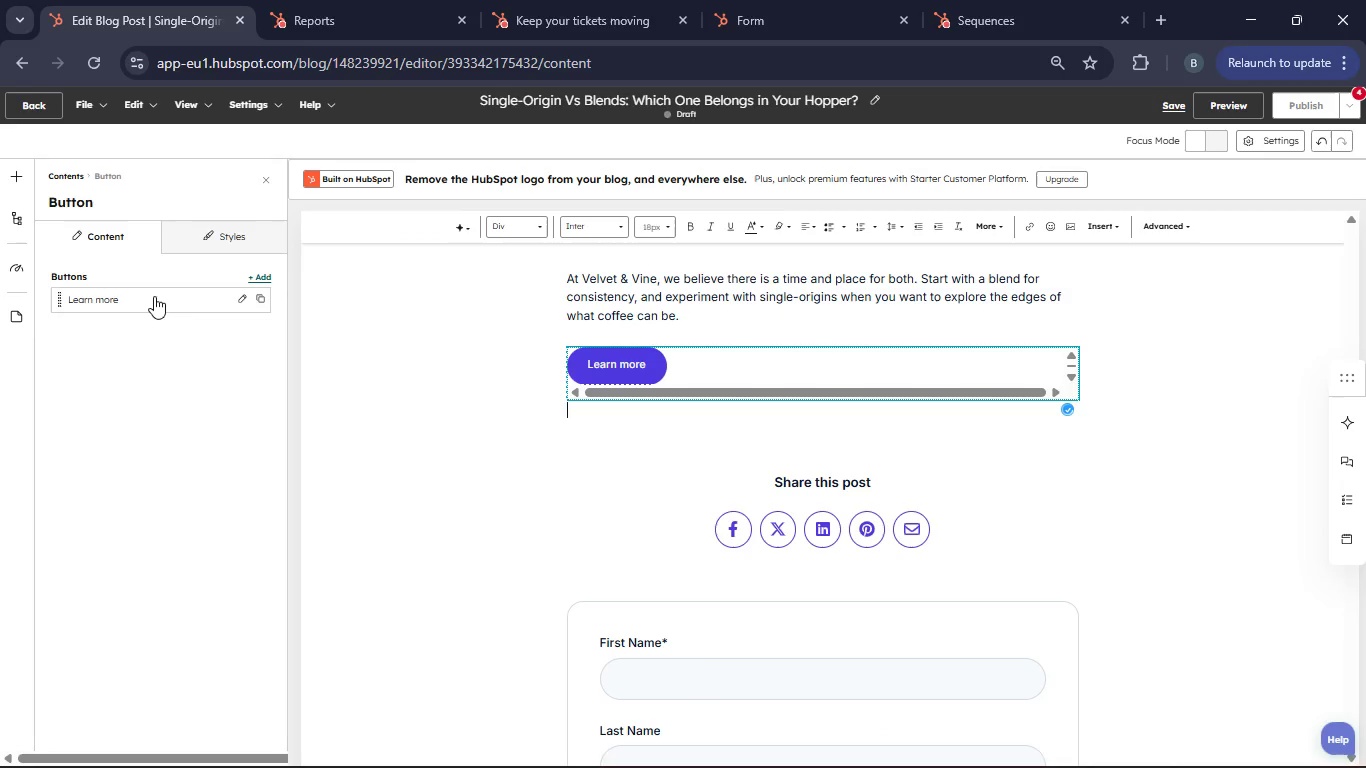 
left_click([245, 297])
 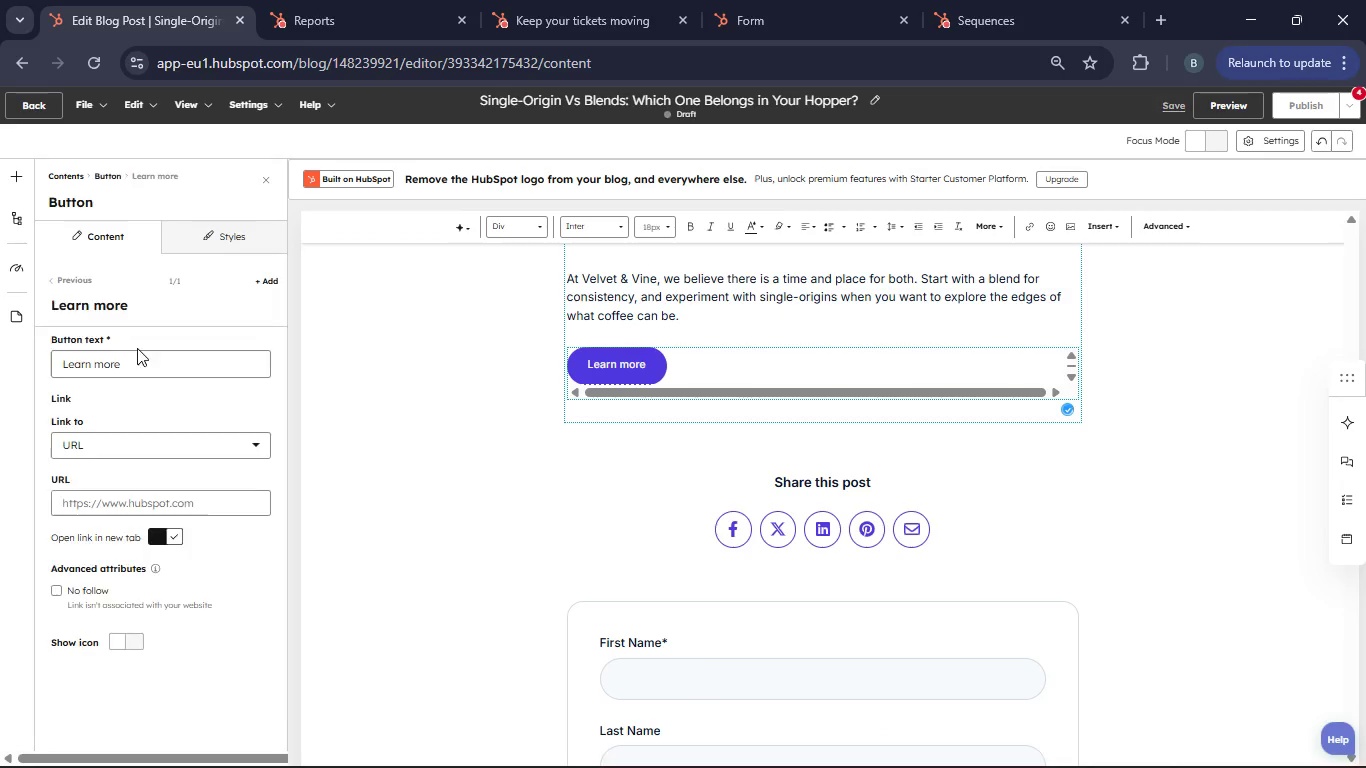 
left_click([134, 356])
 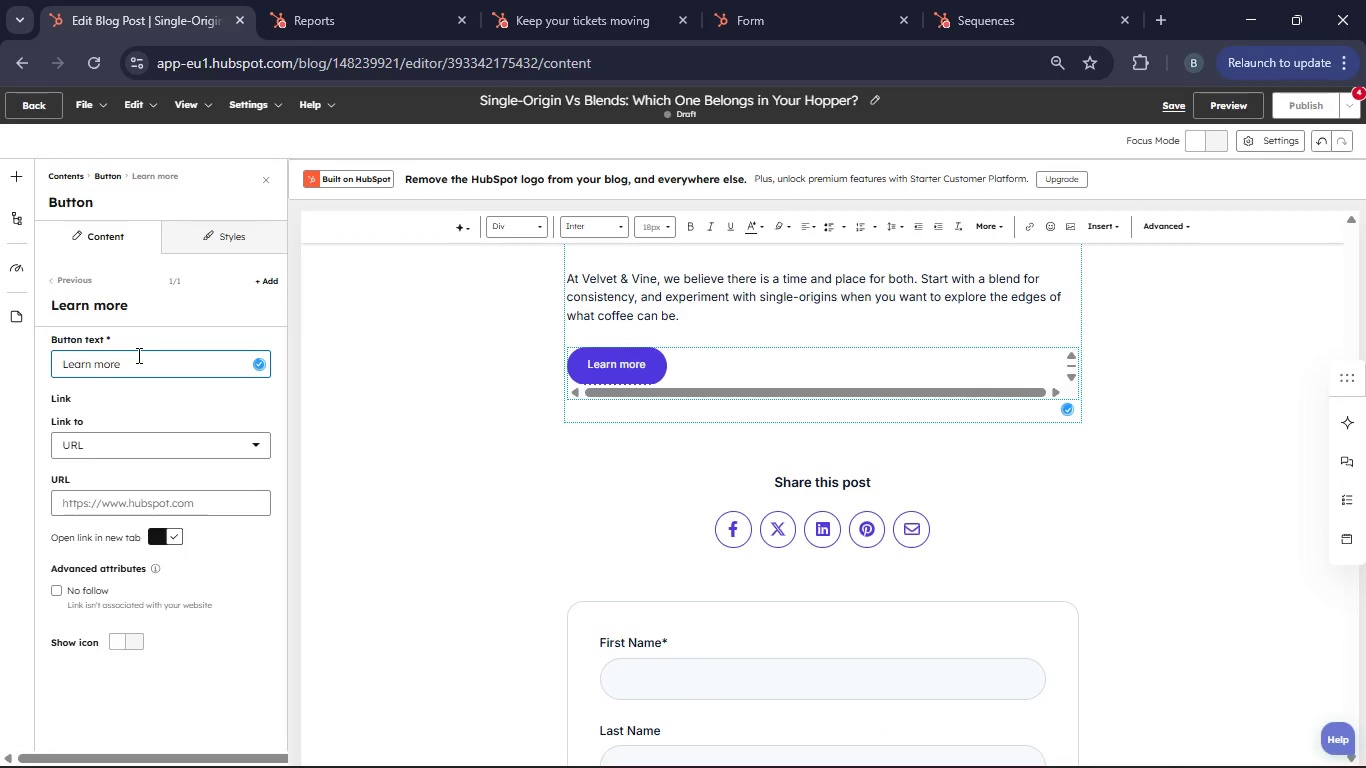 
key(Backspace)
key(Backspace)
key(Backspace)
key(Backspace)
key(Backspace)
key(Backspace)
key(Backspace)
key(Backspace)
key(Backspace)
key(Backspace)
type(Download Your Guide Now!)
 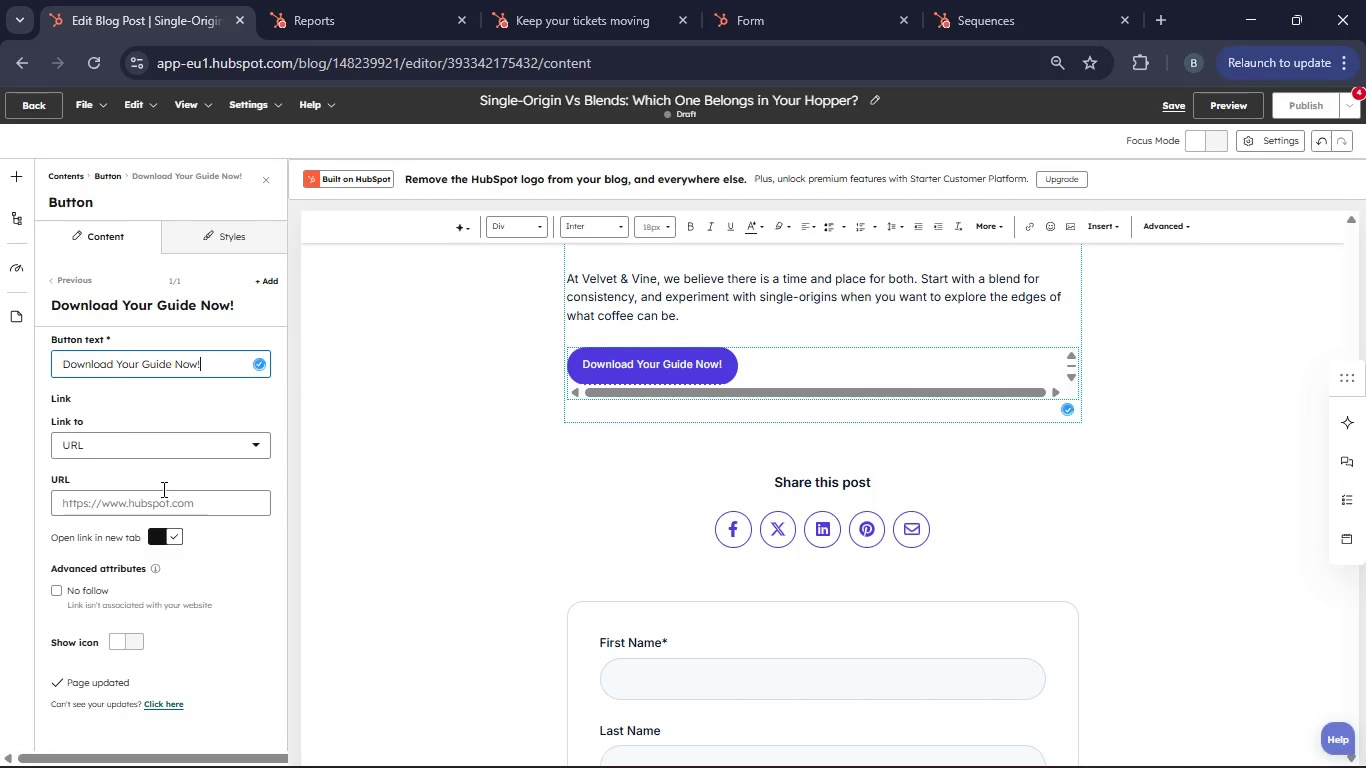 
key(Control+V)
 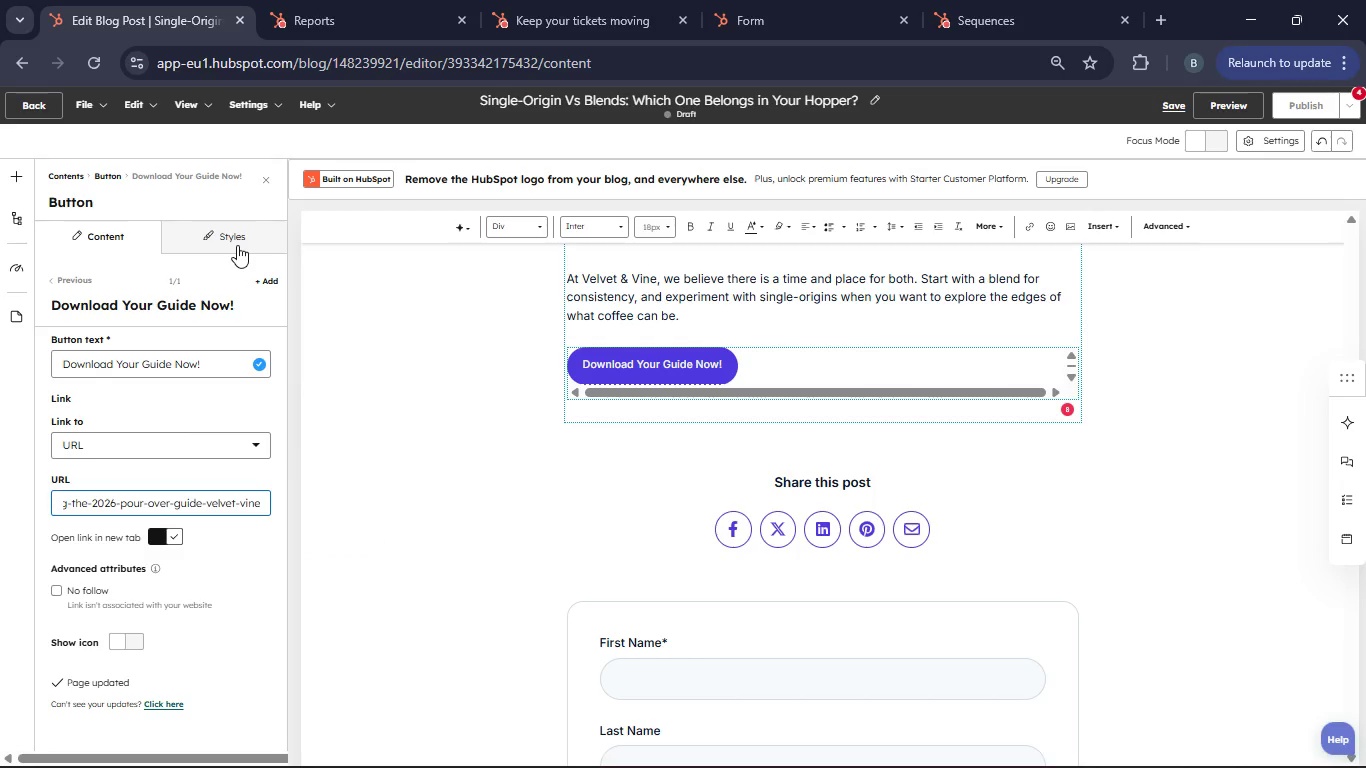 
left_click([237, 245])
 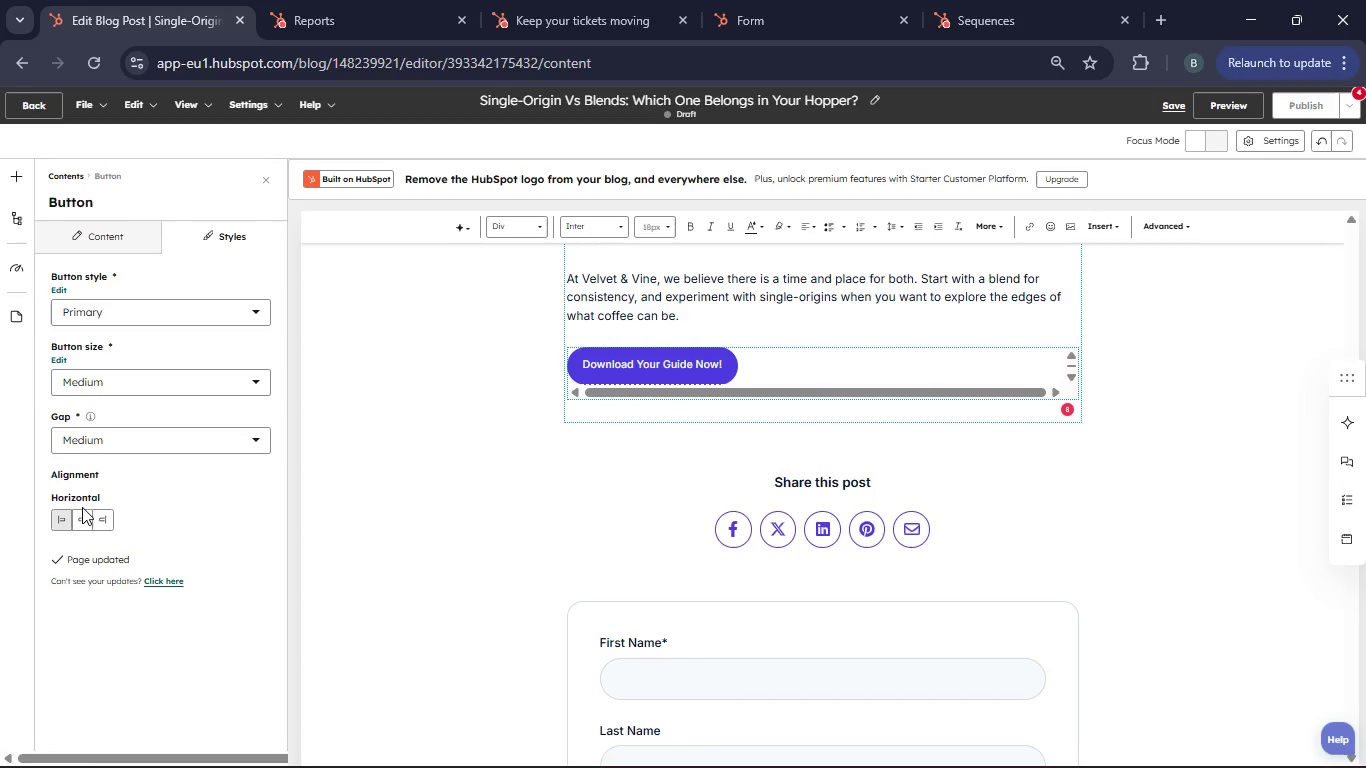 
left_click([81, 516])
 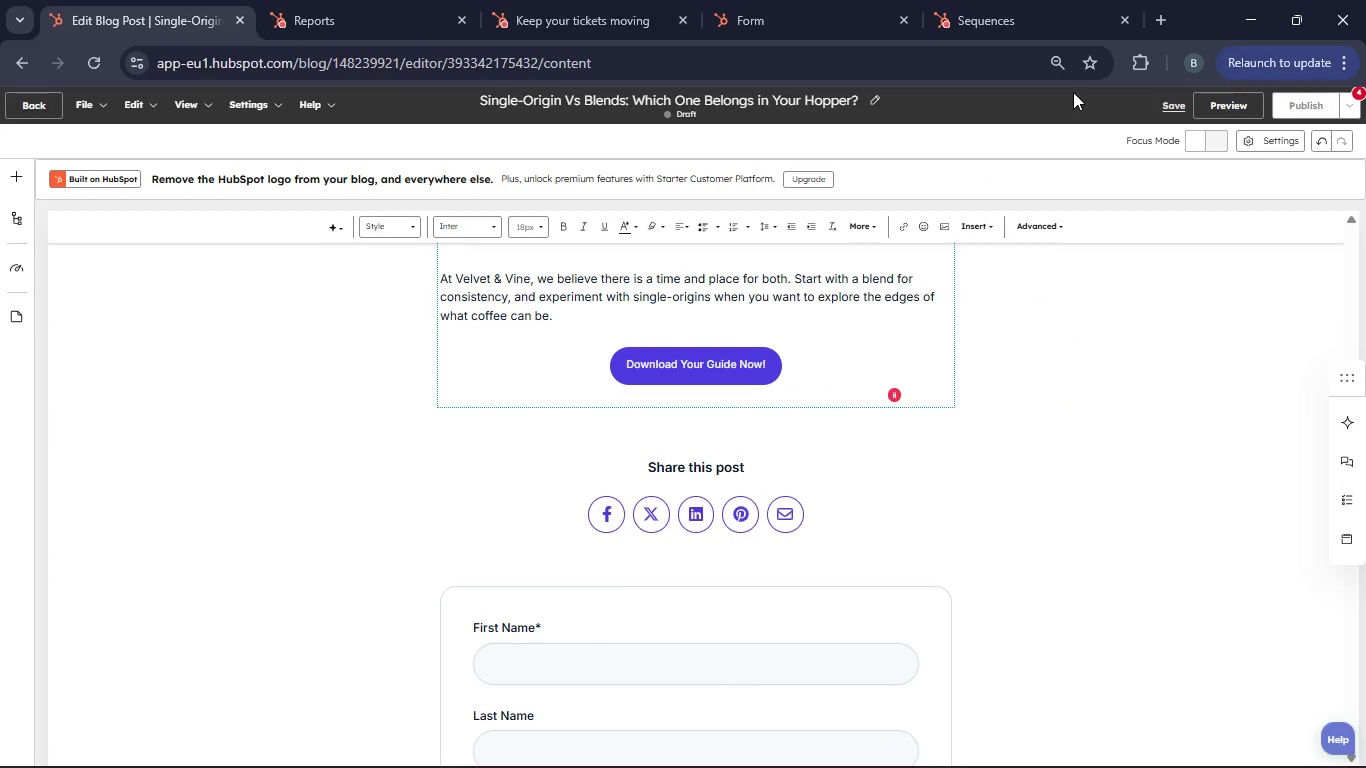 
left_click([1168, 106])
 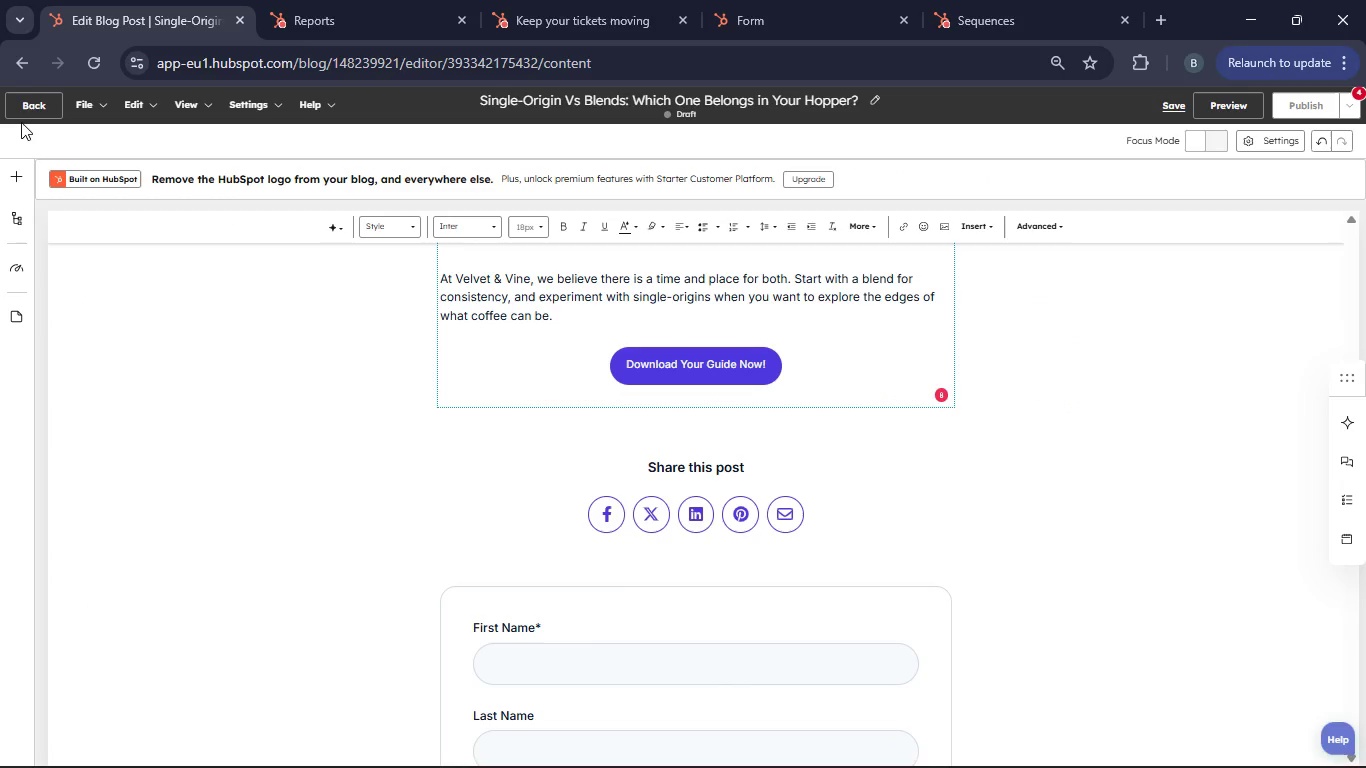 
left_click([36, 101])
 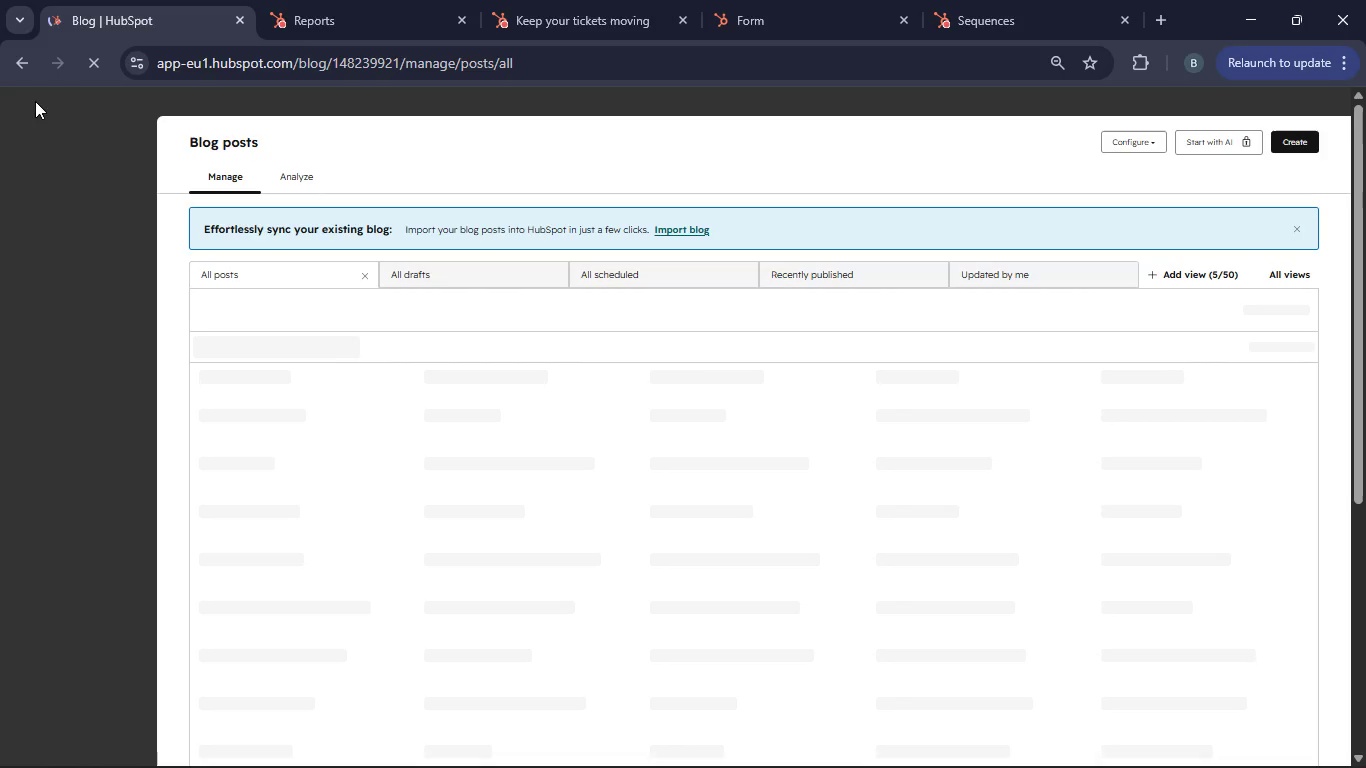 
wait(11.58)
 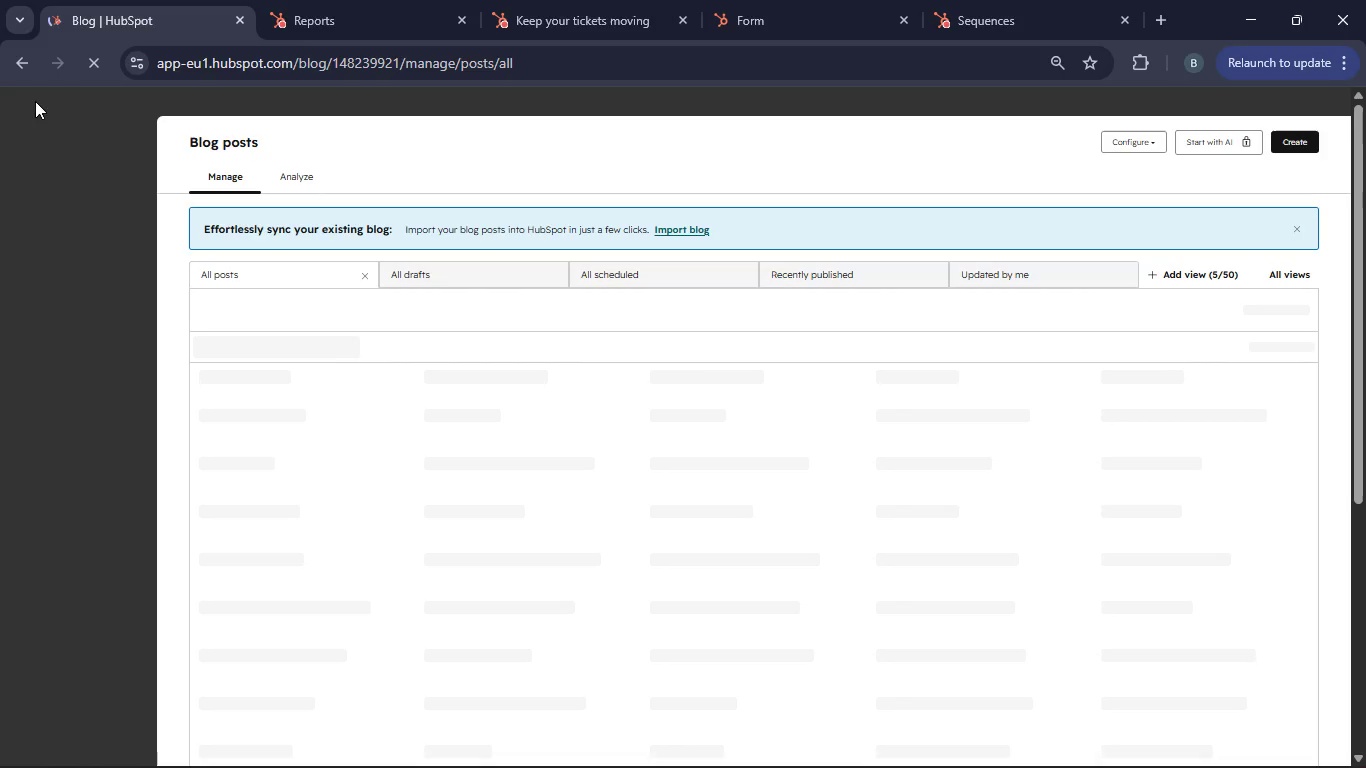 
left_click([72, 221])
 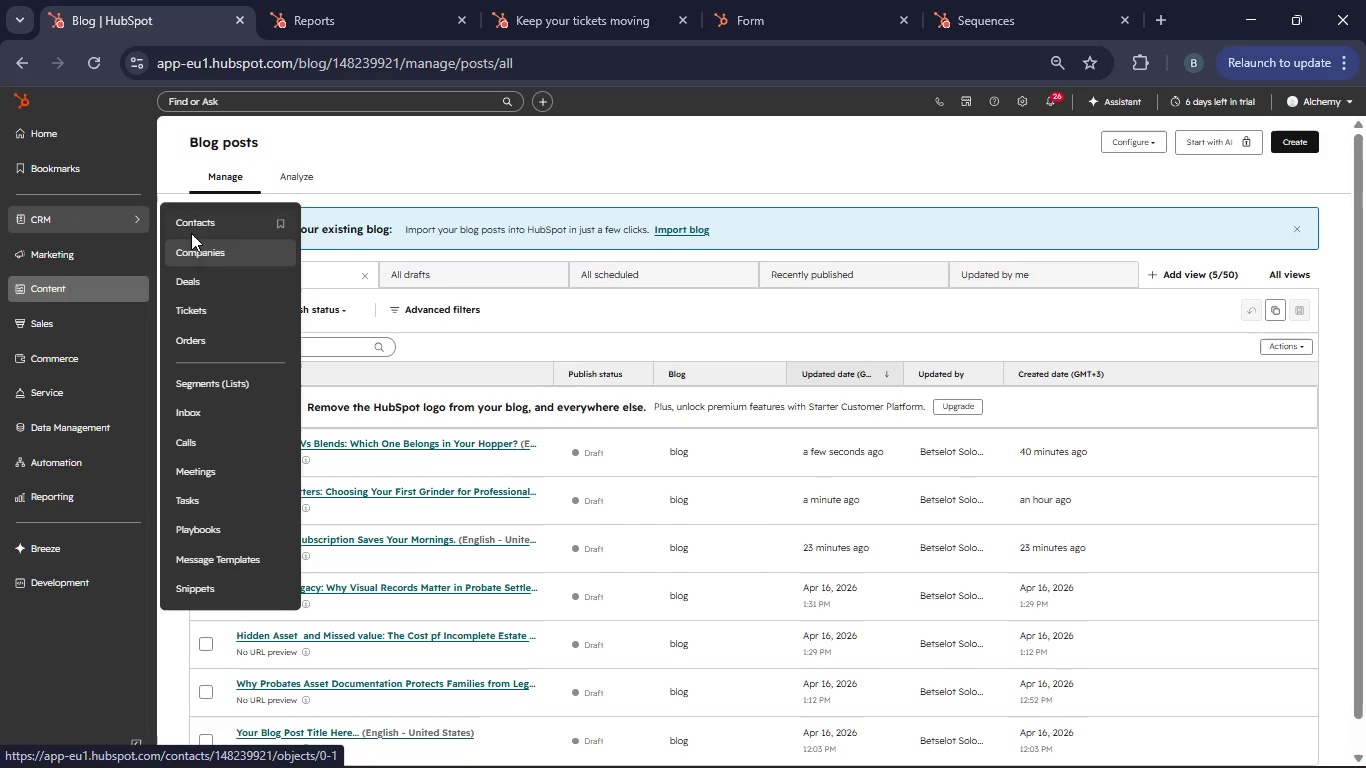 
left_click([190, 224])
 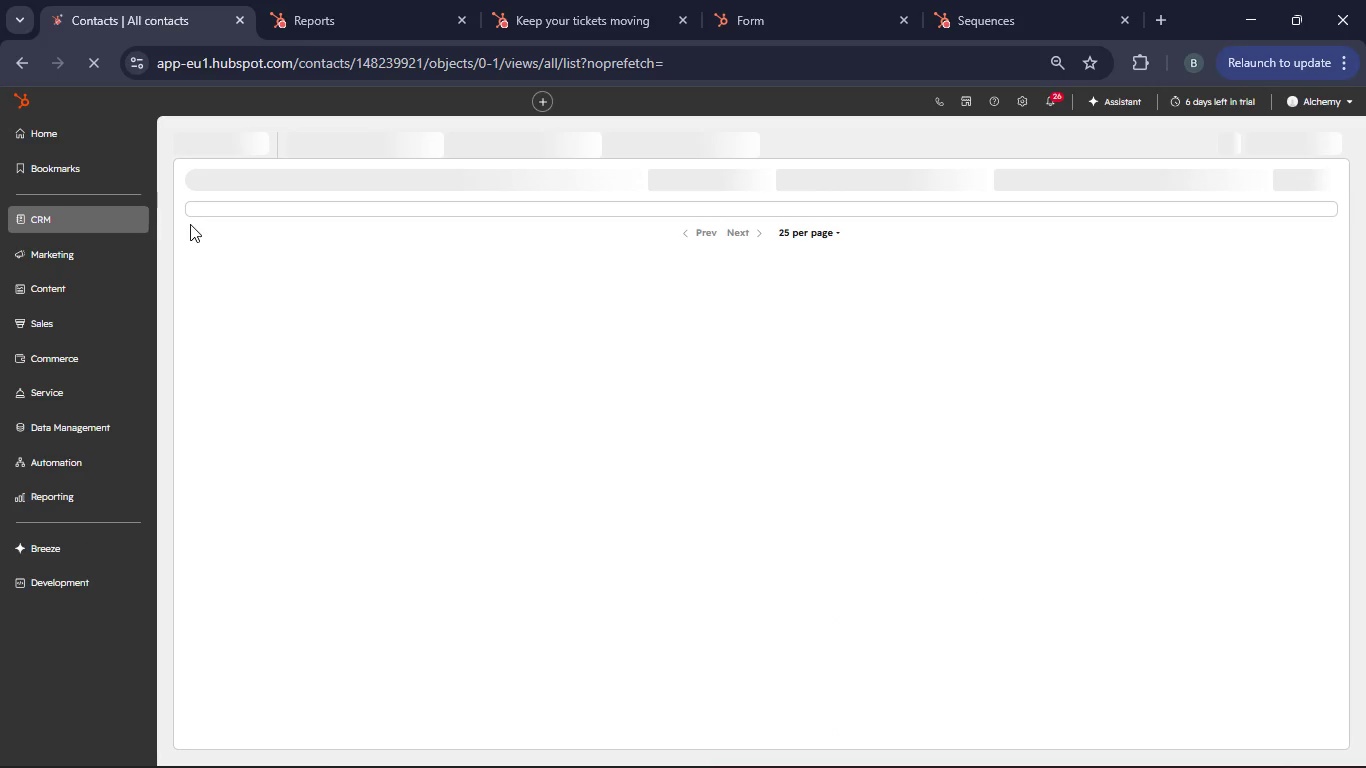 
wait(14.8)
 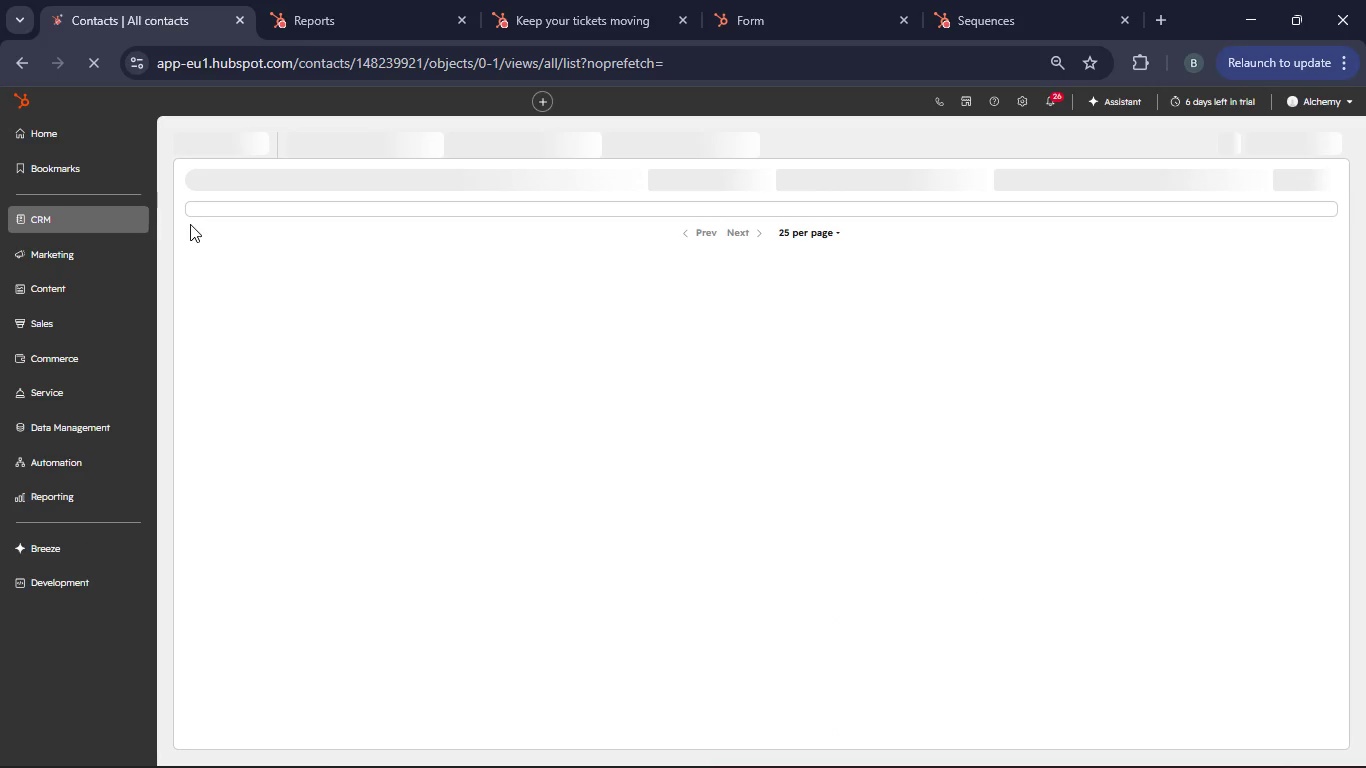 
left_click([466, 749])
 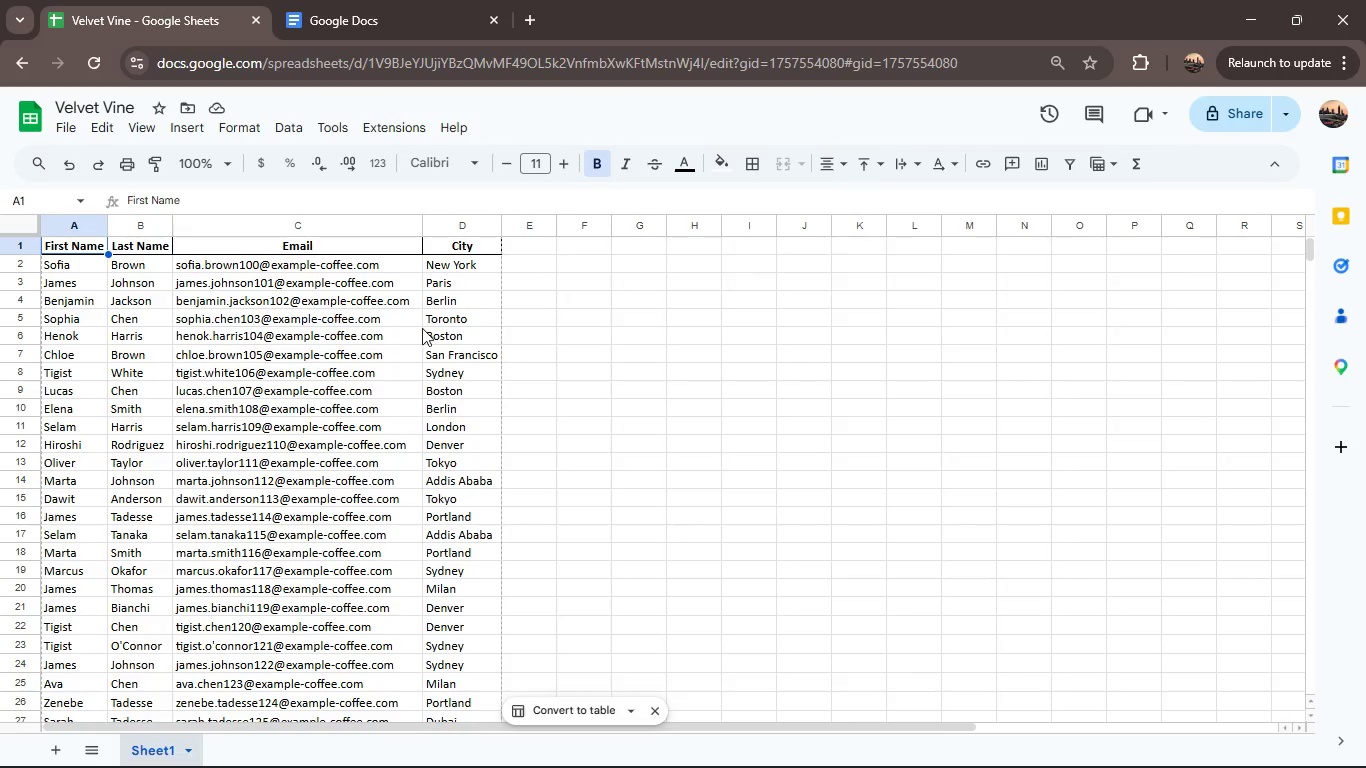 
left_click([443, 329])
 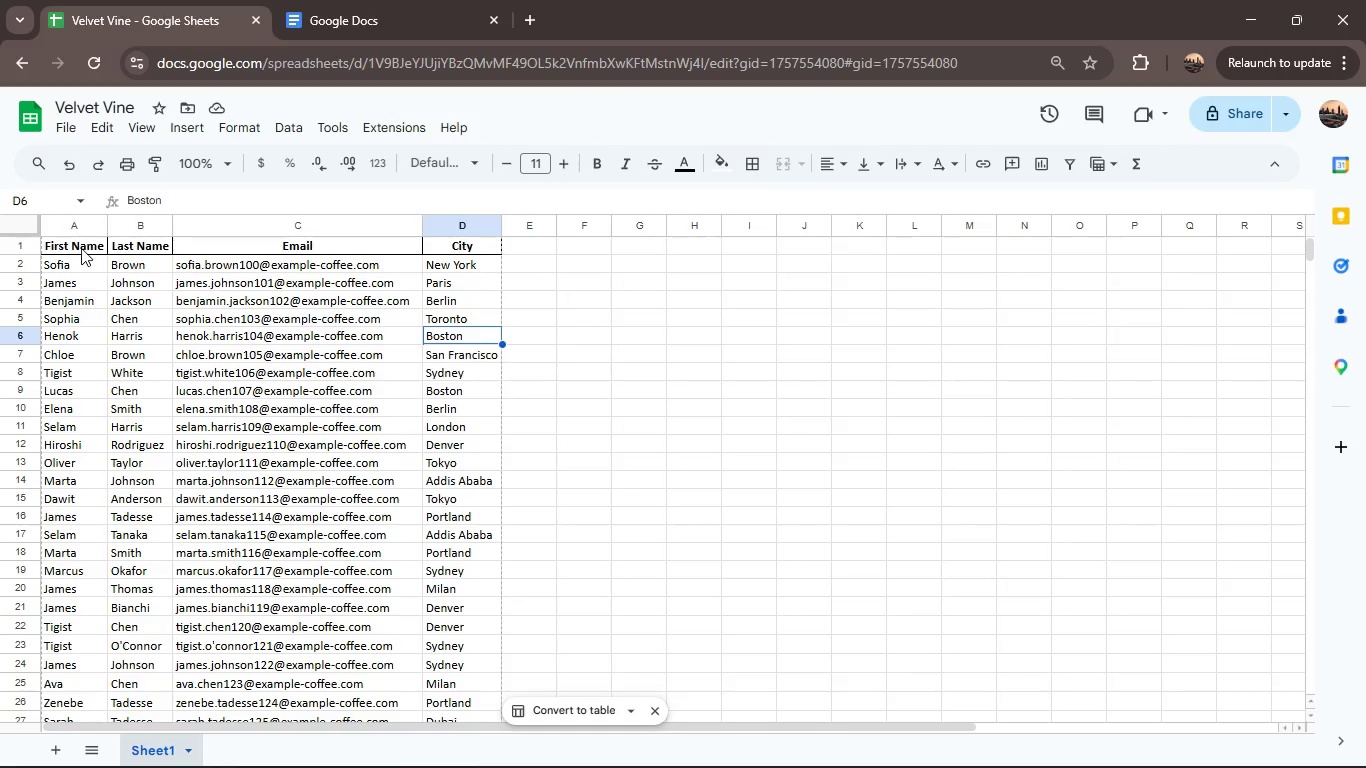 
left_click_drag(start_coordinate=[80, 248], to_coordinate=[467, 248])
 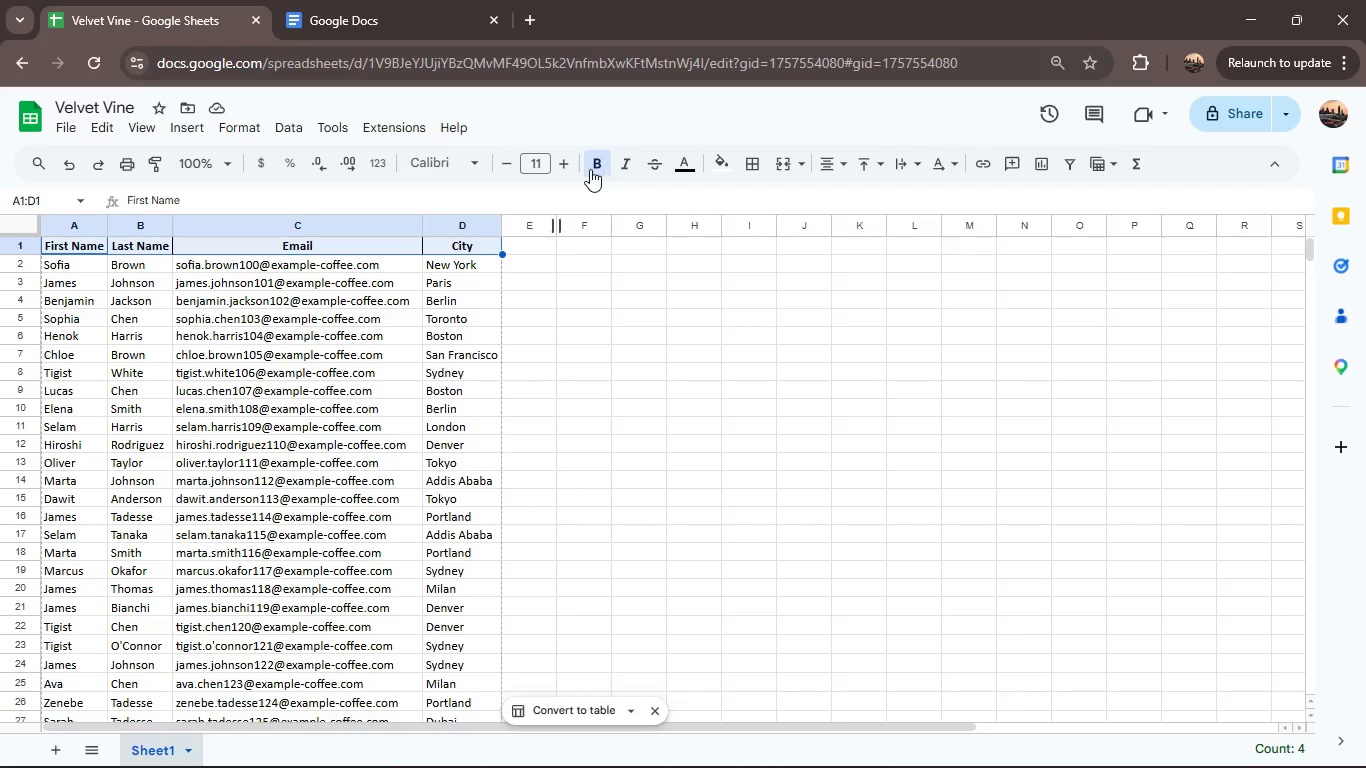 
left_click([564, 167])
 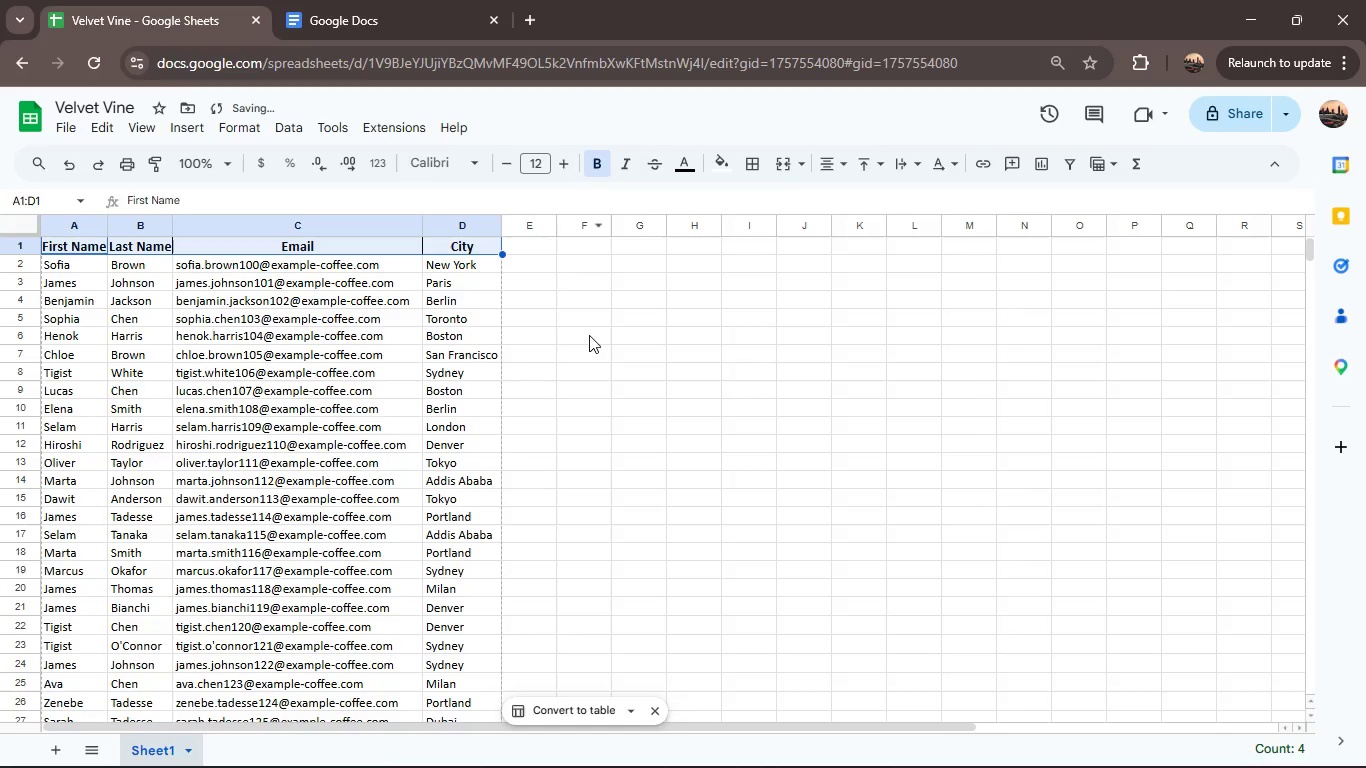 
left_click([589, 335])
 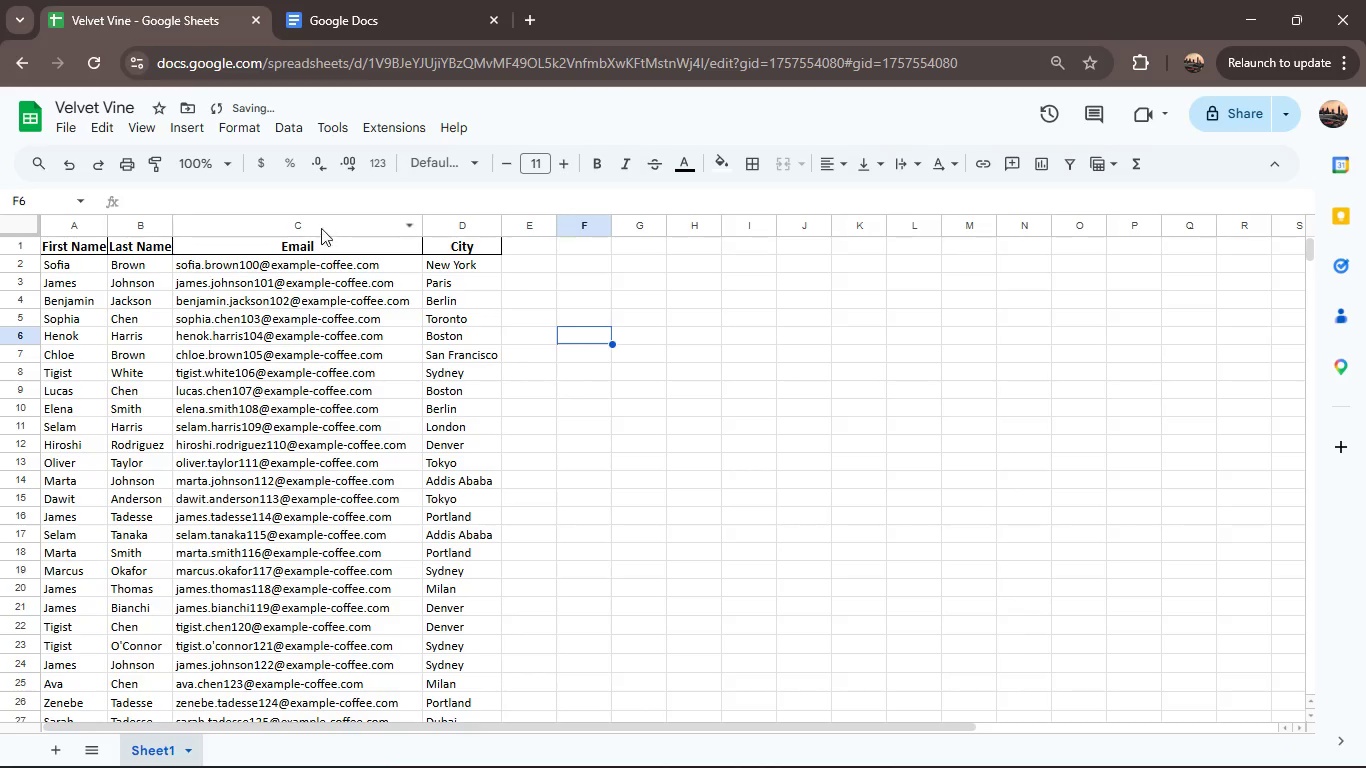 
left_click([321, 228])
 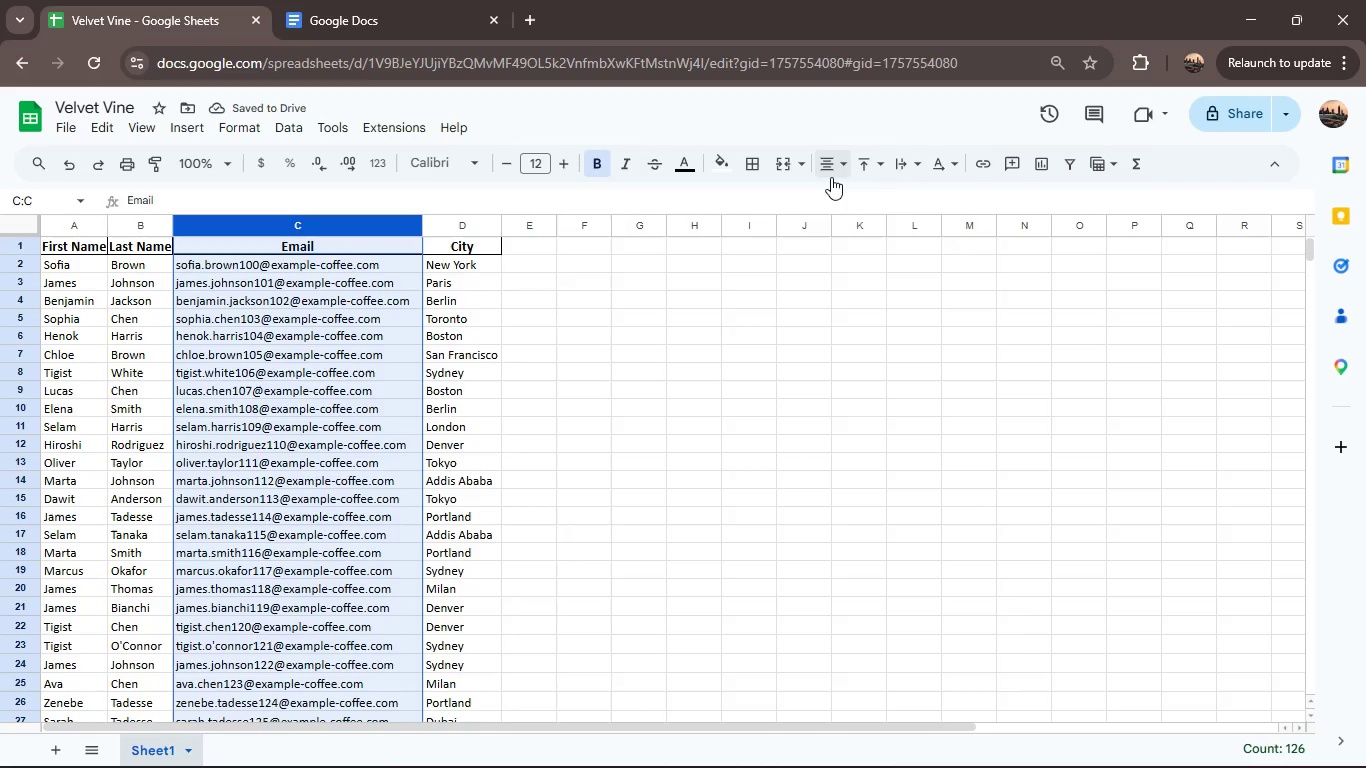 
left_click([831, 177])
 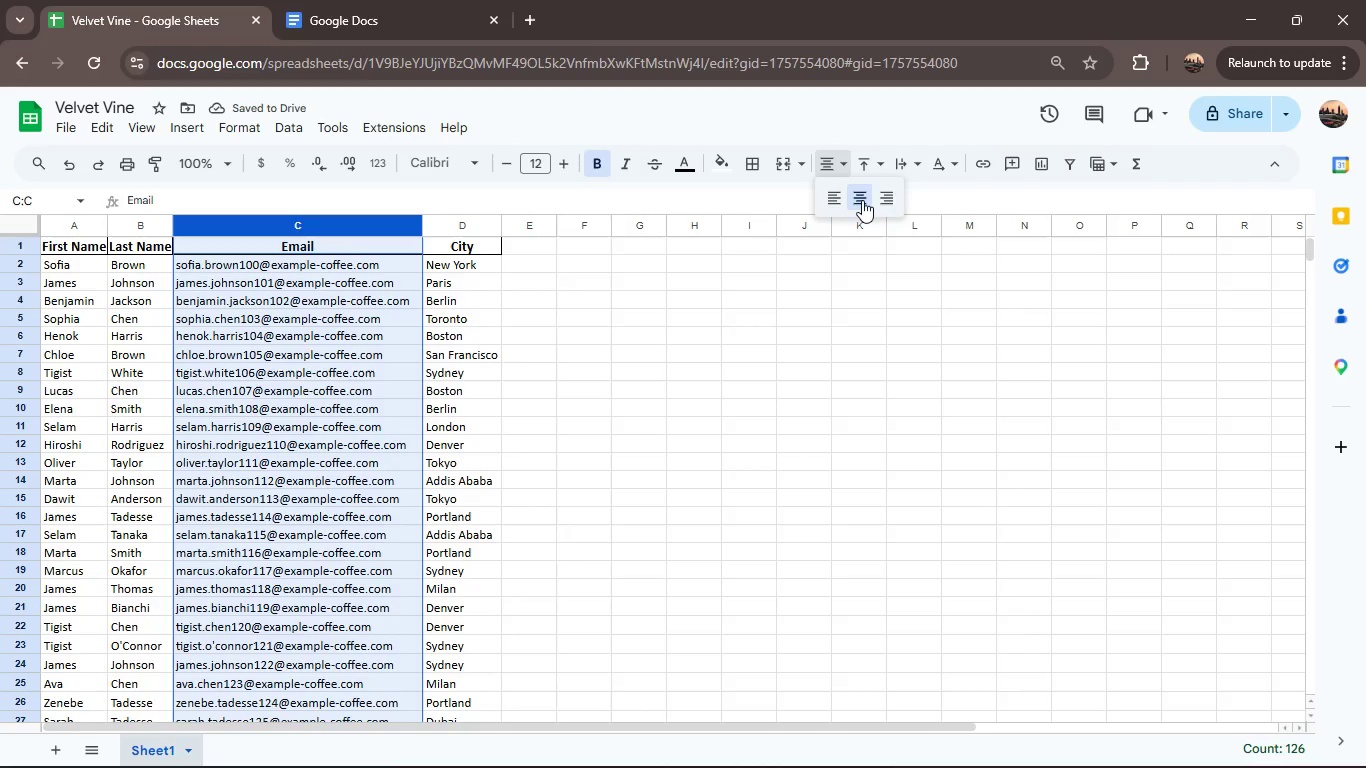 
left_click([862, 200])
 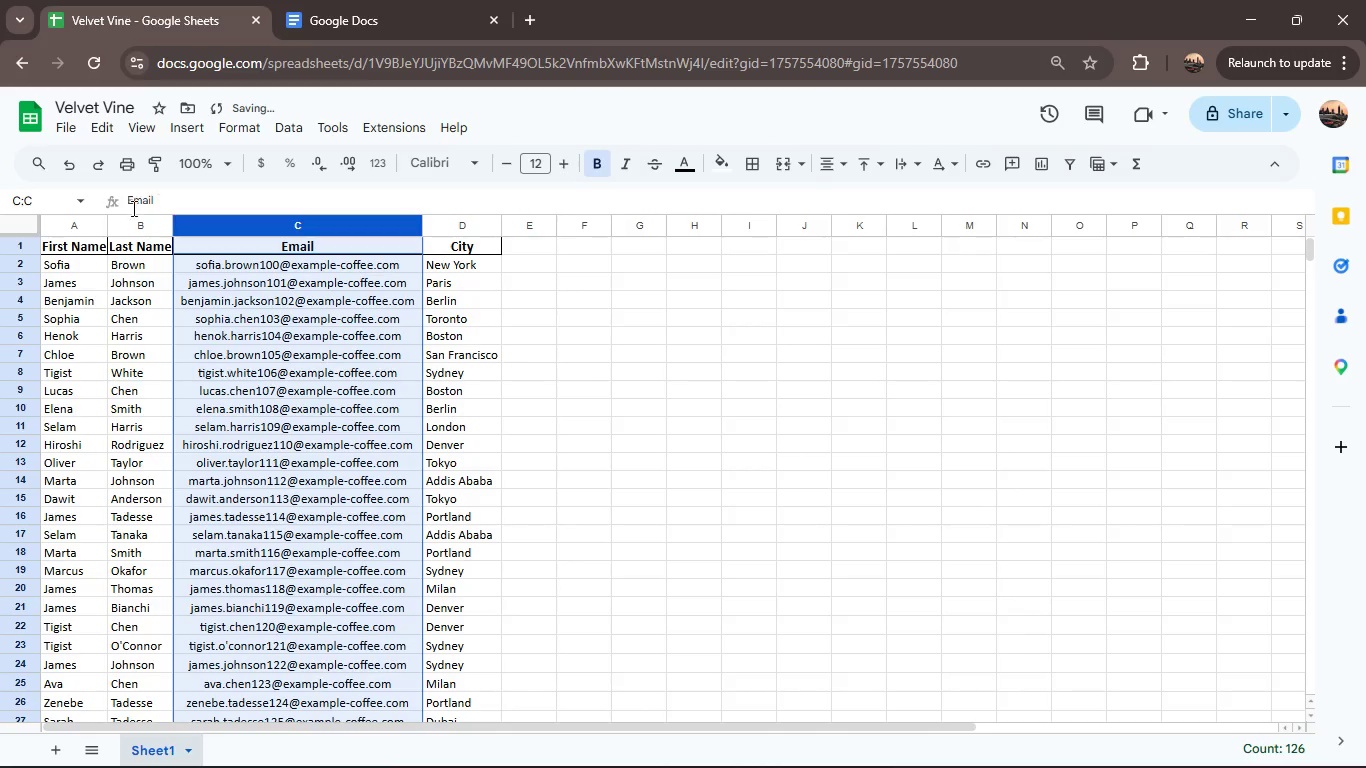 
left_click([124, 233])
 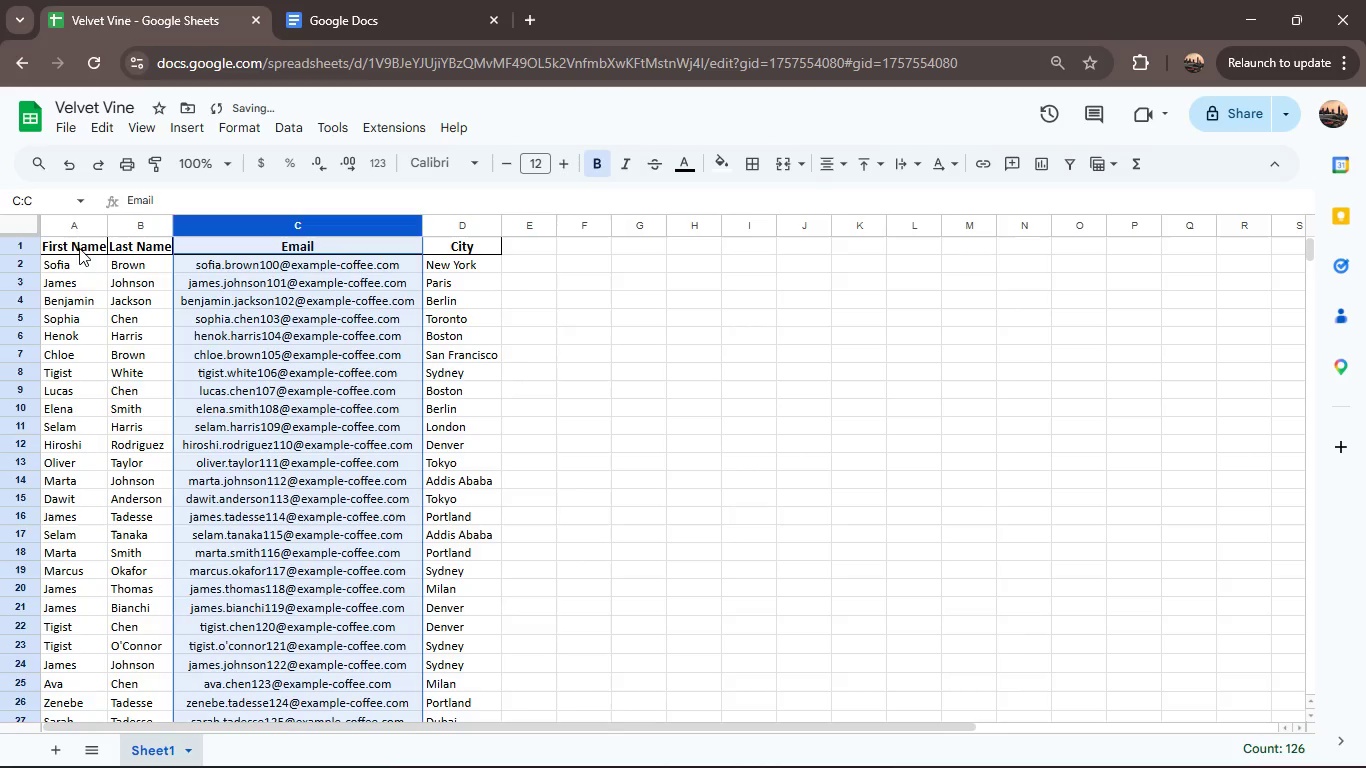 
left_click([77, 247])
 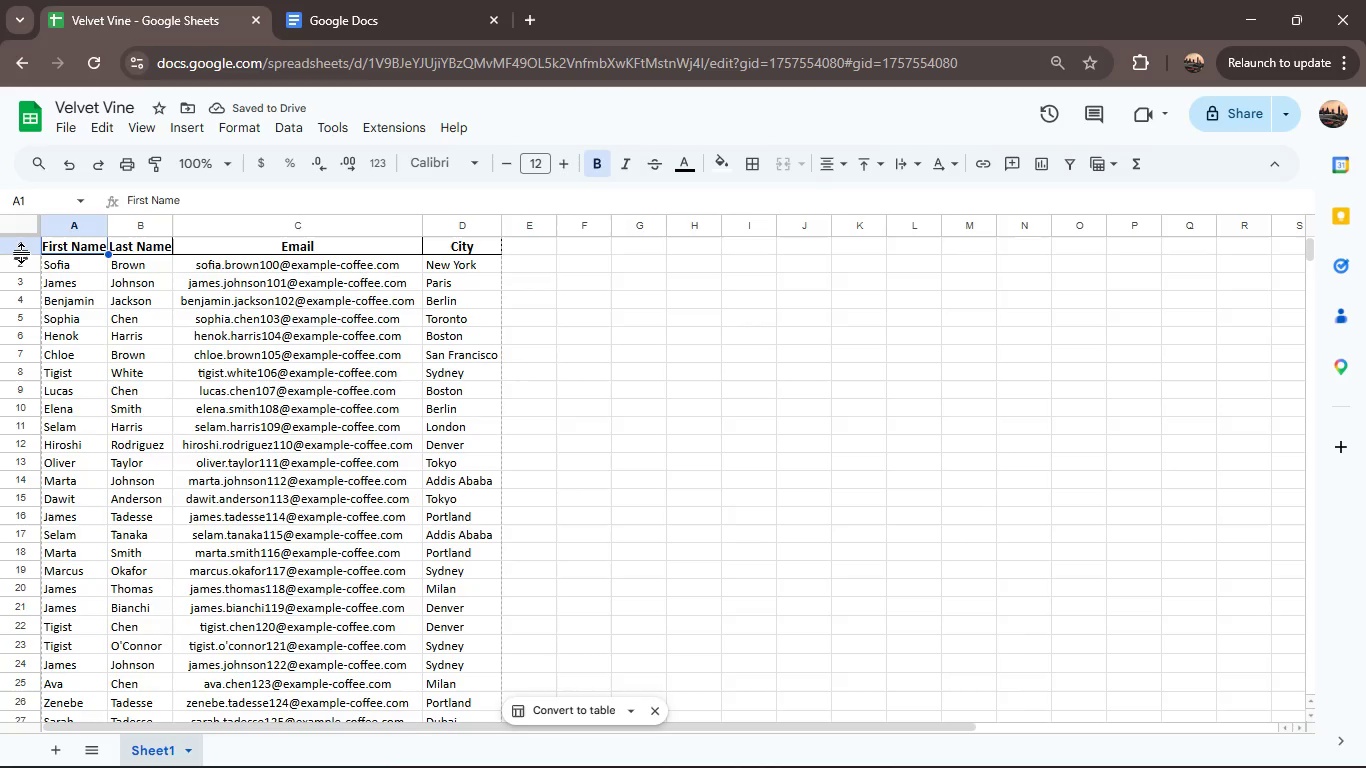 
left_click_drag(start_coordinate=[20, 254], to_coordinate=[14, 258])
 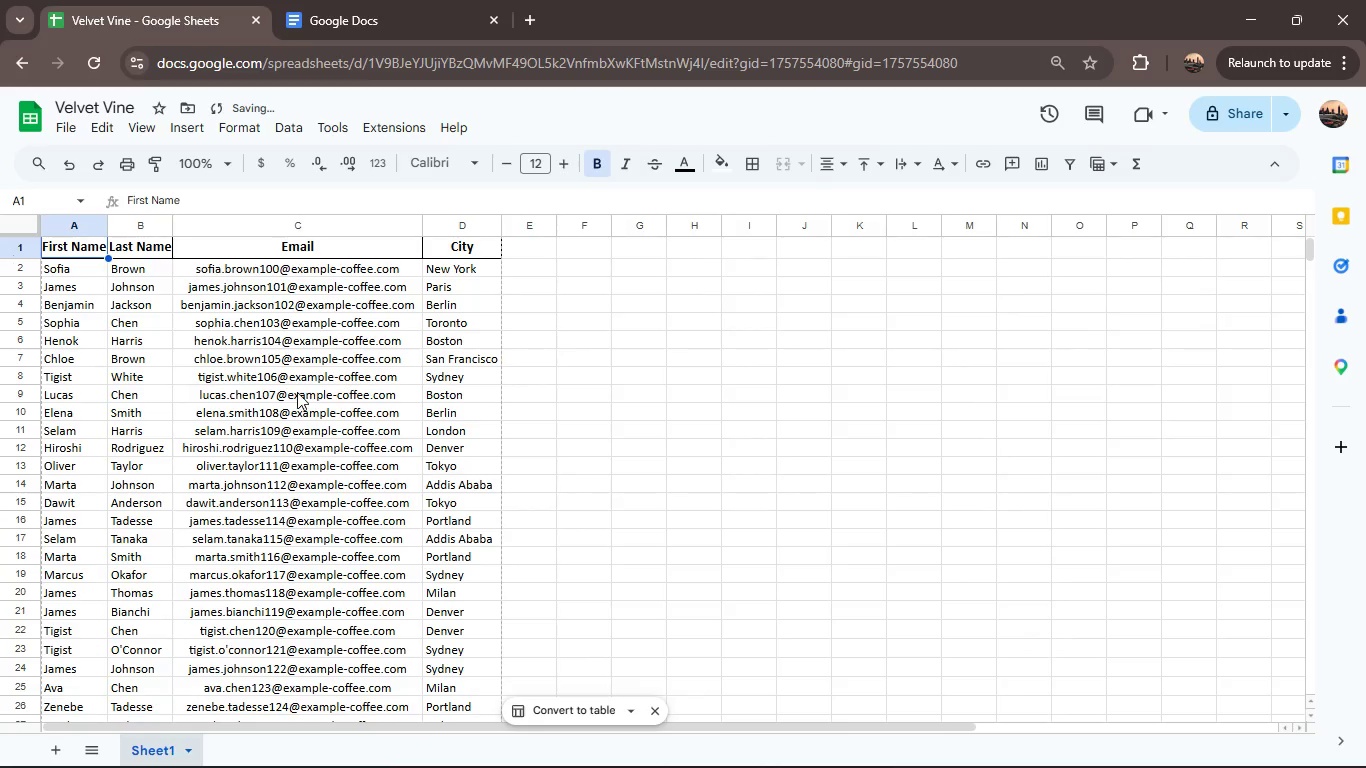 
left_click([297, 392])
 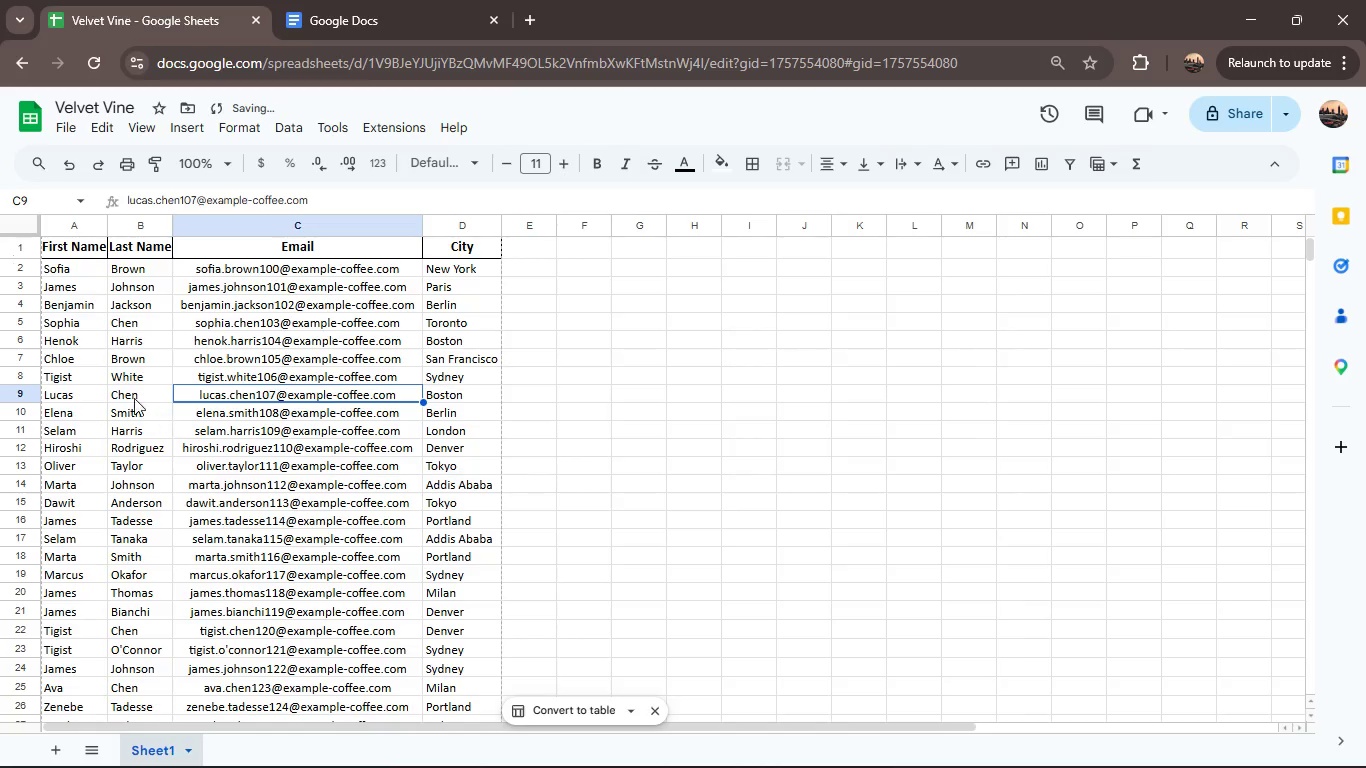 
left_click([134, 398])
 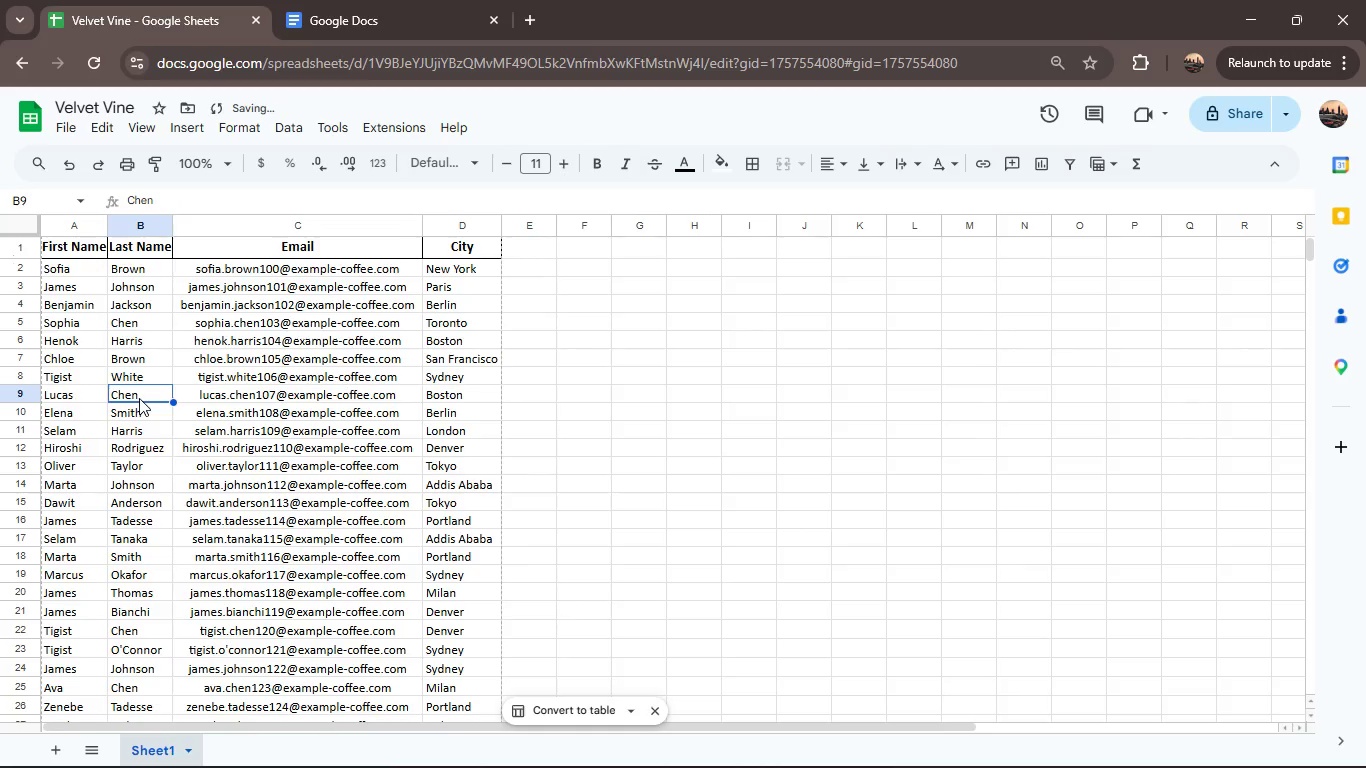 
scroll: coordinate [156, 404], scroll_direction: down, amount: 20.0
 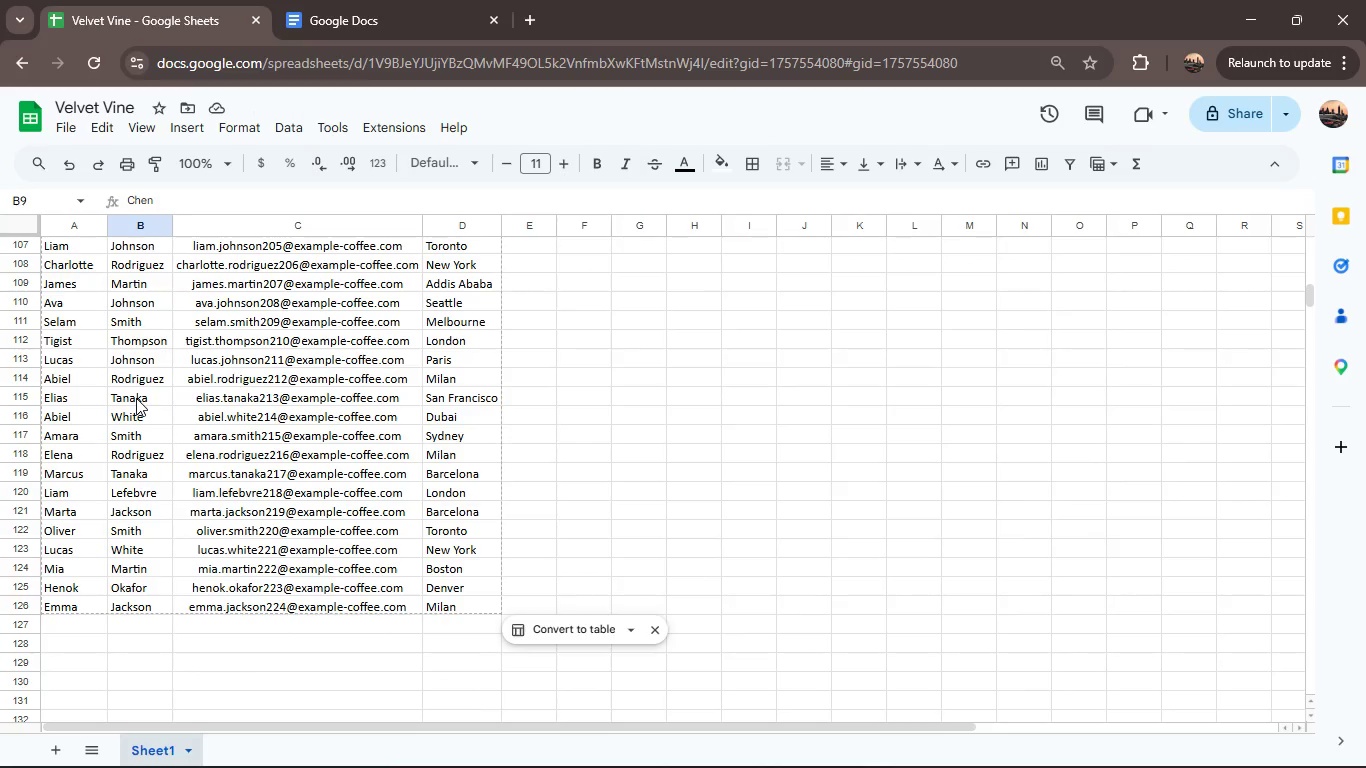 
wait(8.6)
 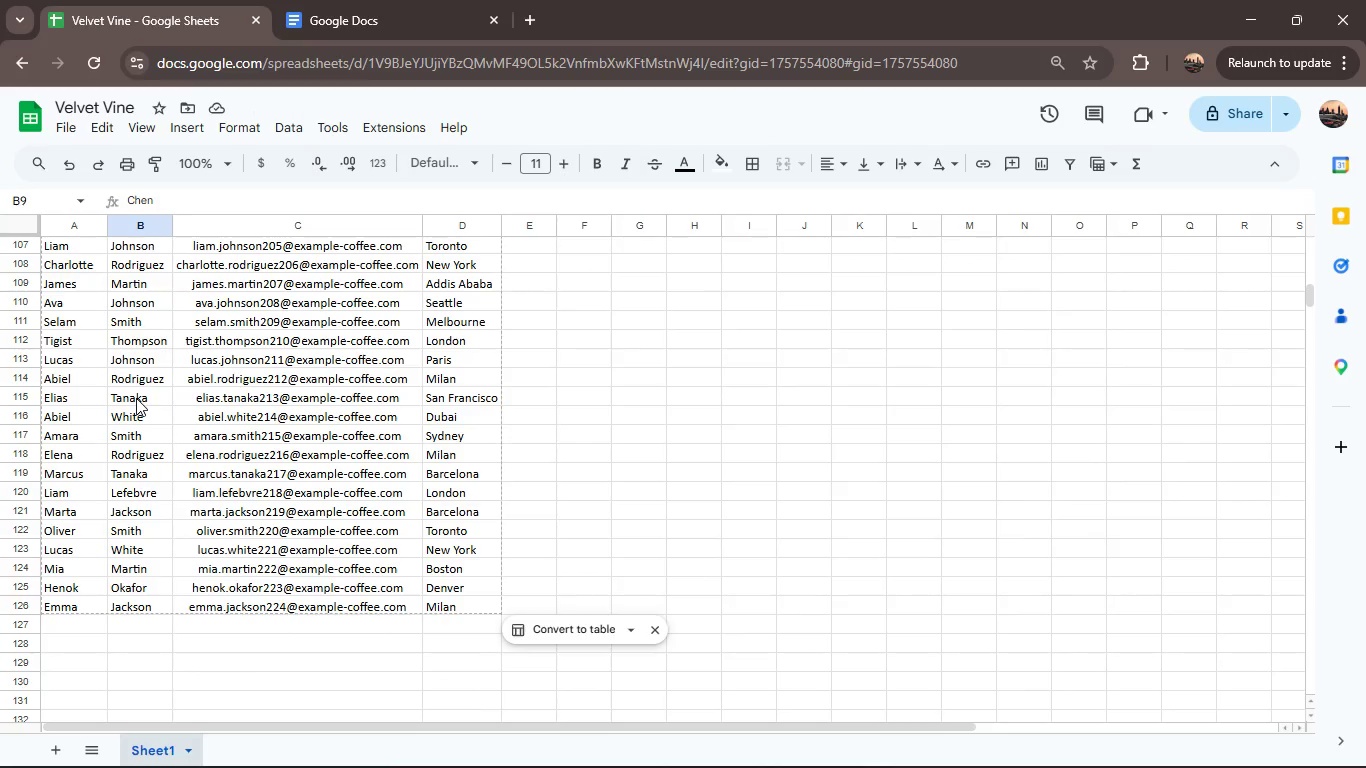 
scroll: coordinate [133, 397], scroll_direction: up, amount: 2.0
 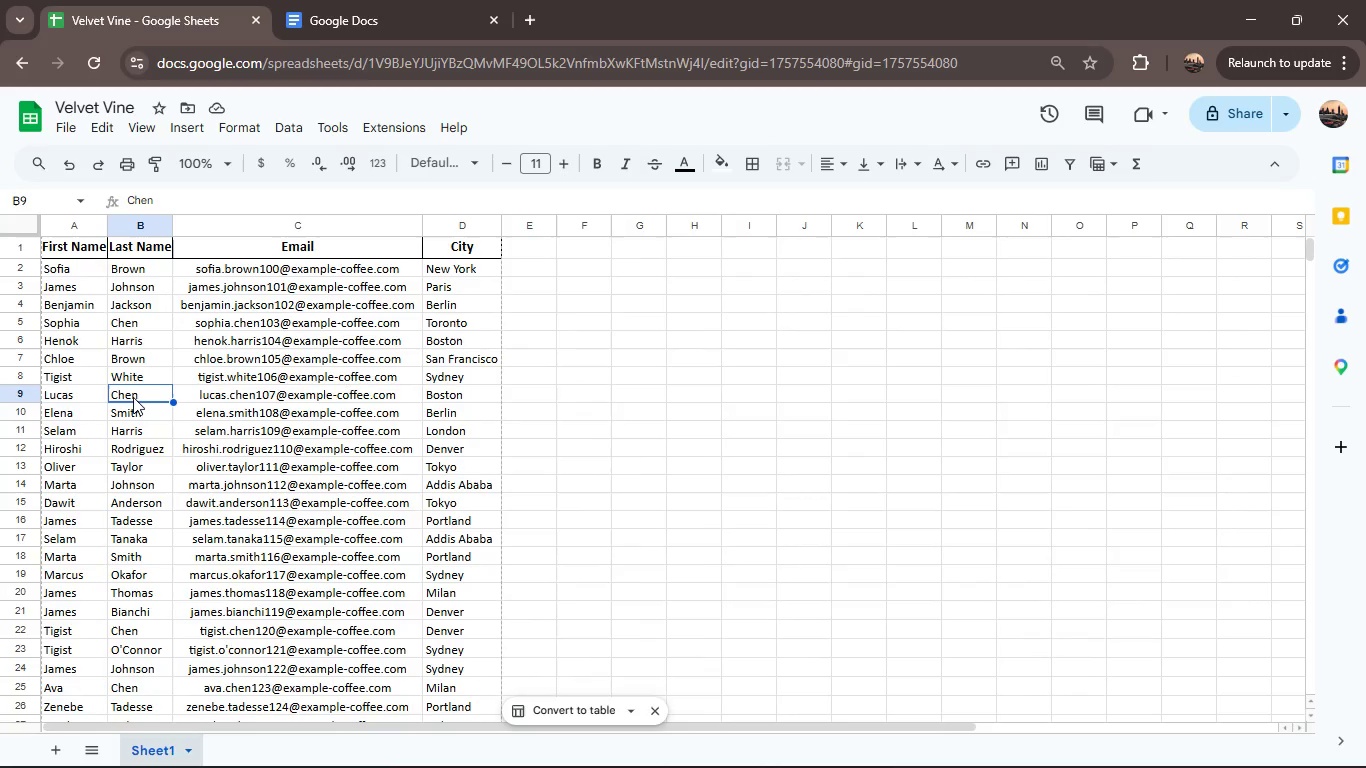 
left_click([64, 127])
 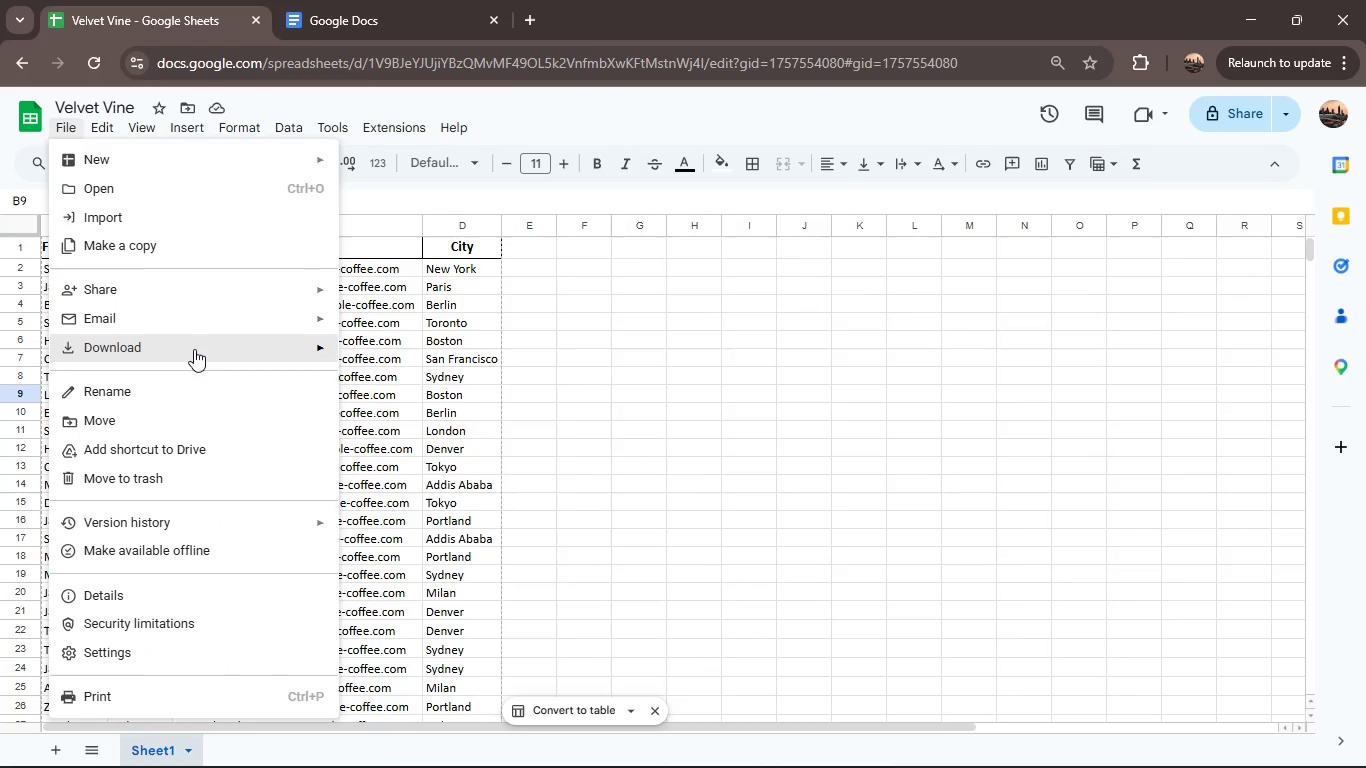 
left_click([194, 349])
 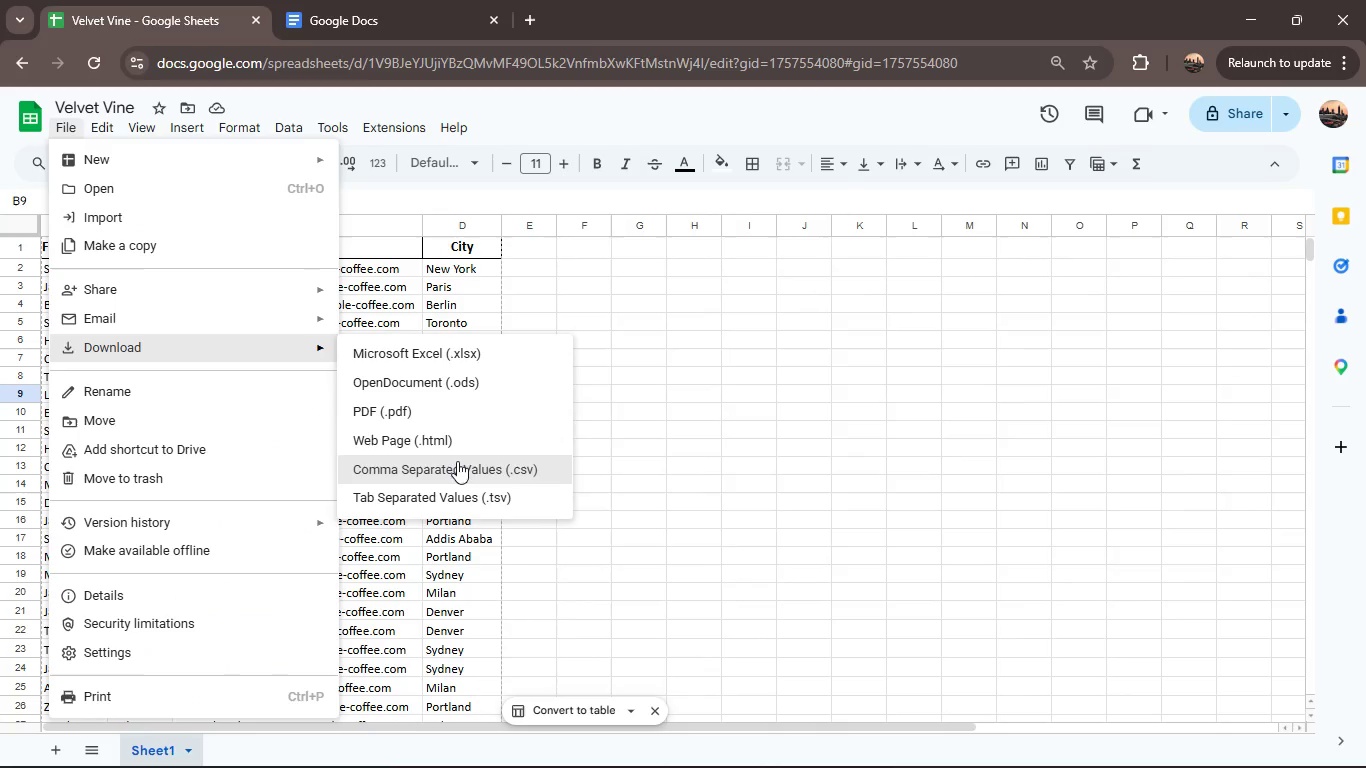 
left_click([457, 462])
 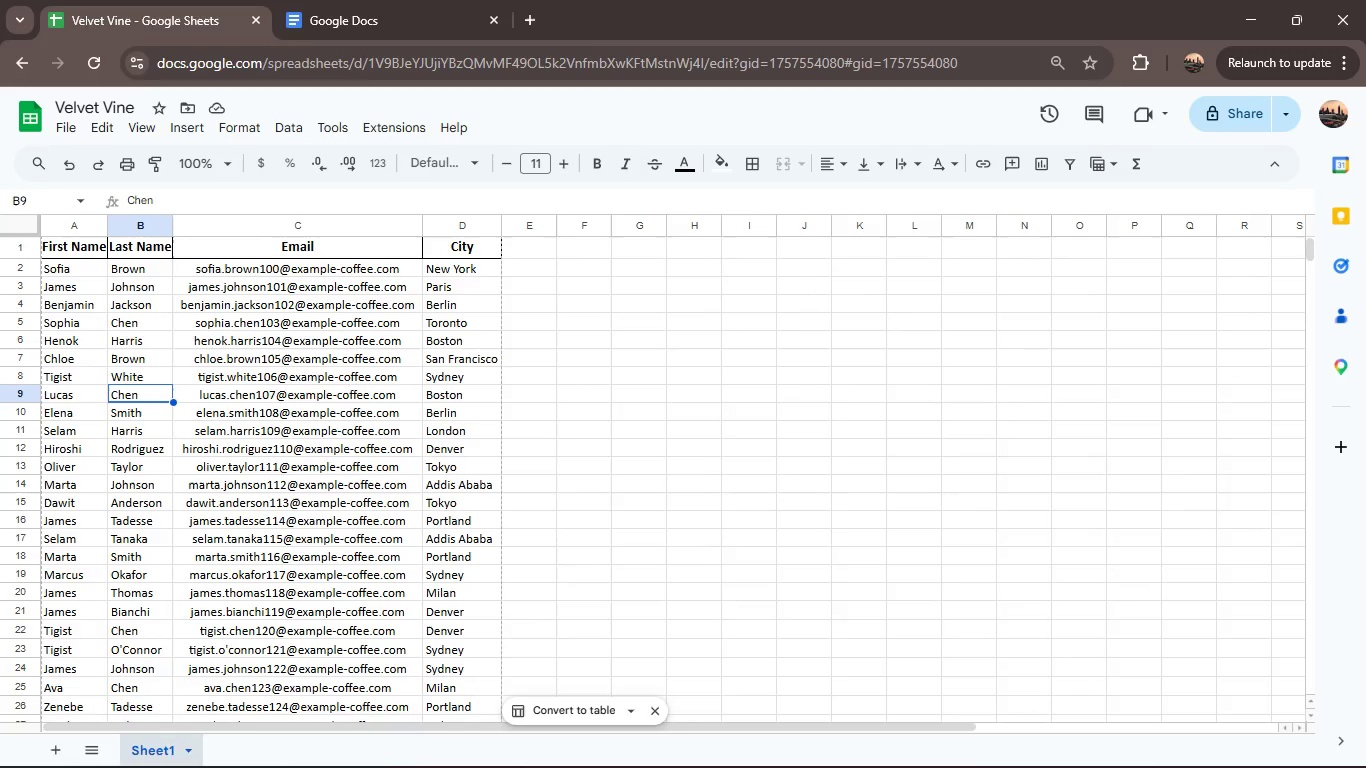 
left_click([593, 749])
 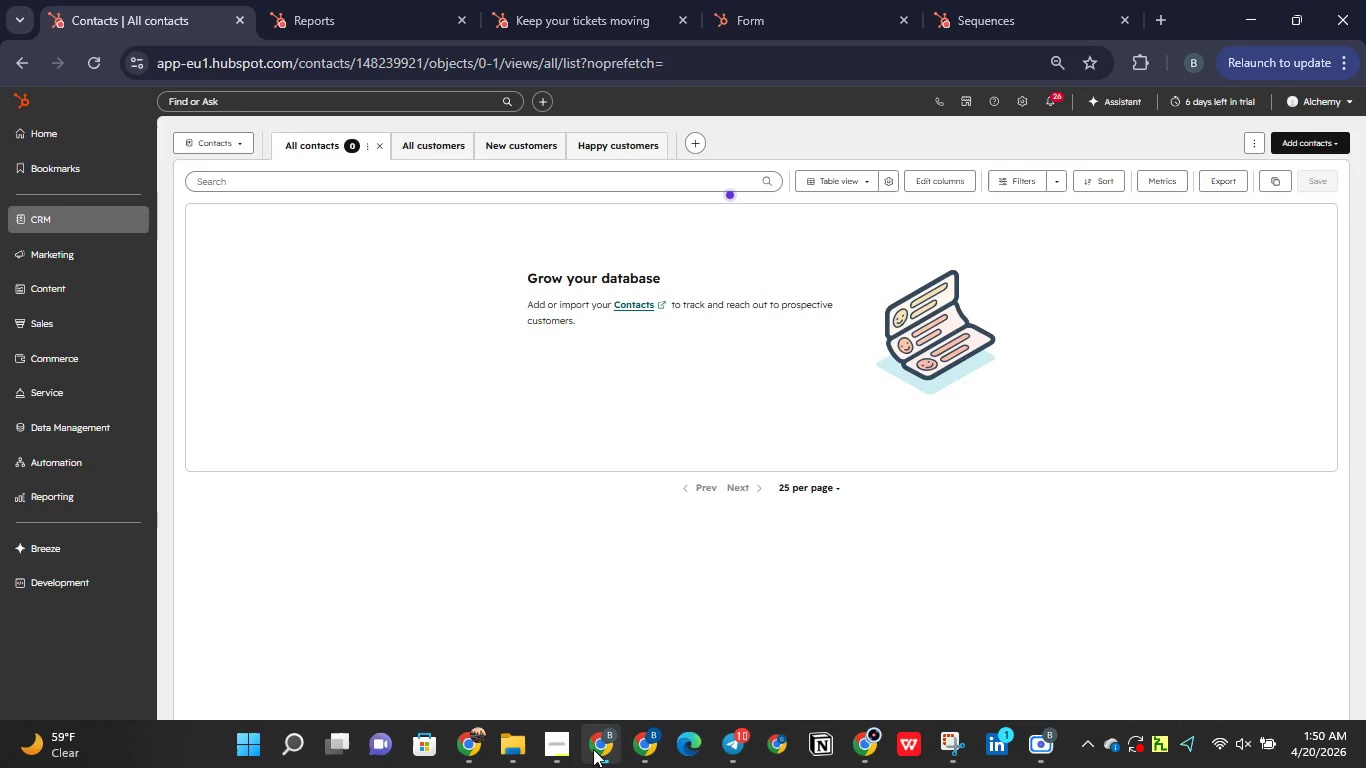 
left_click([462, 571])
 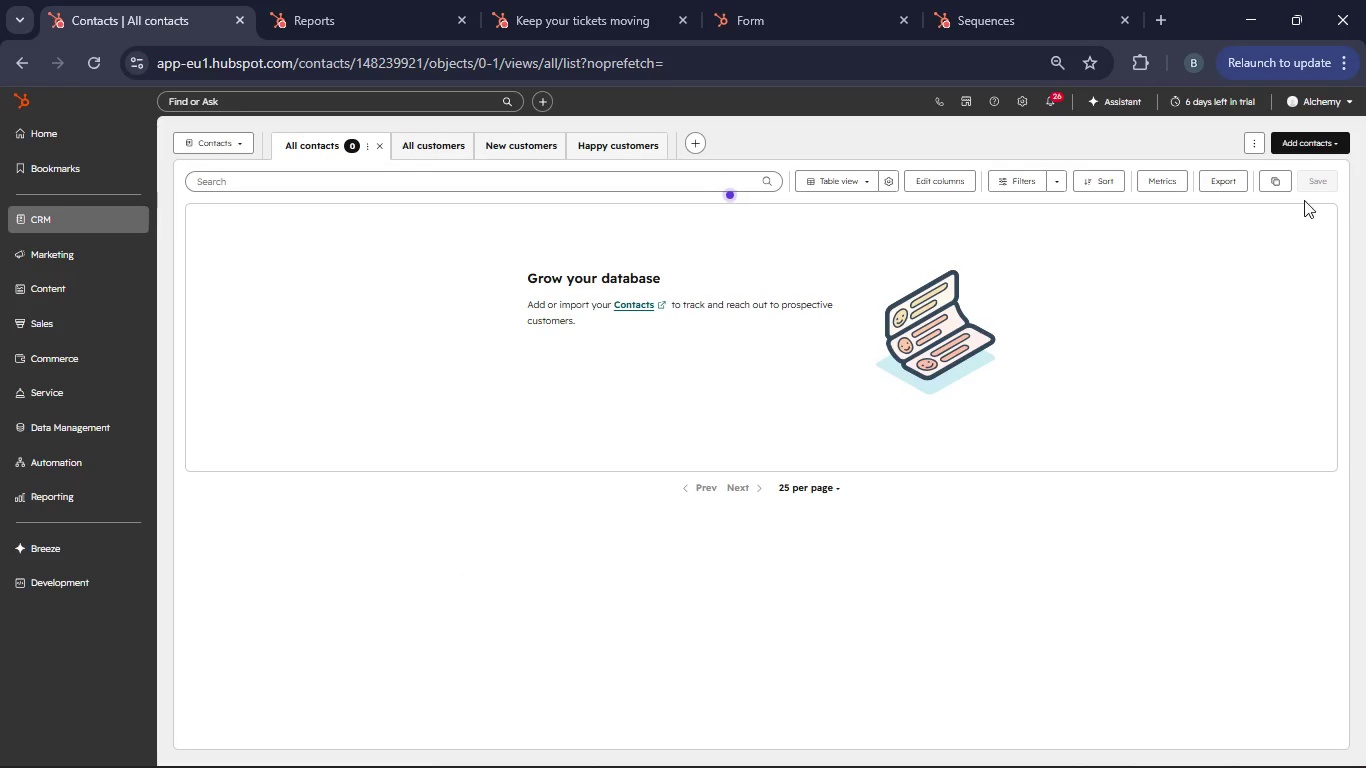 
left_click([1305, 150])
 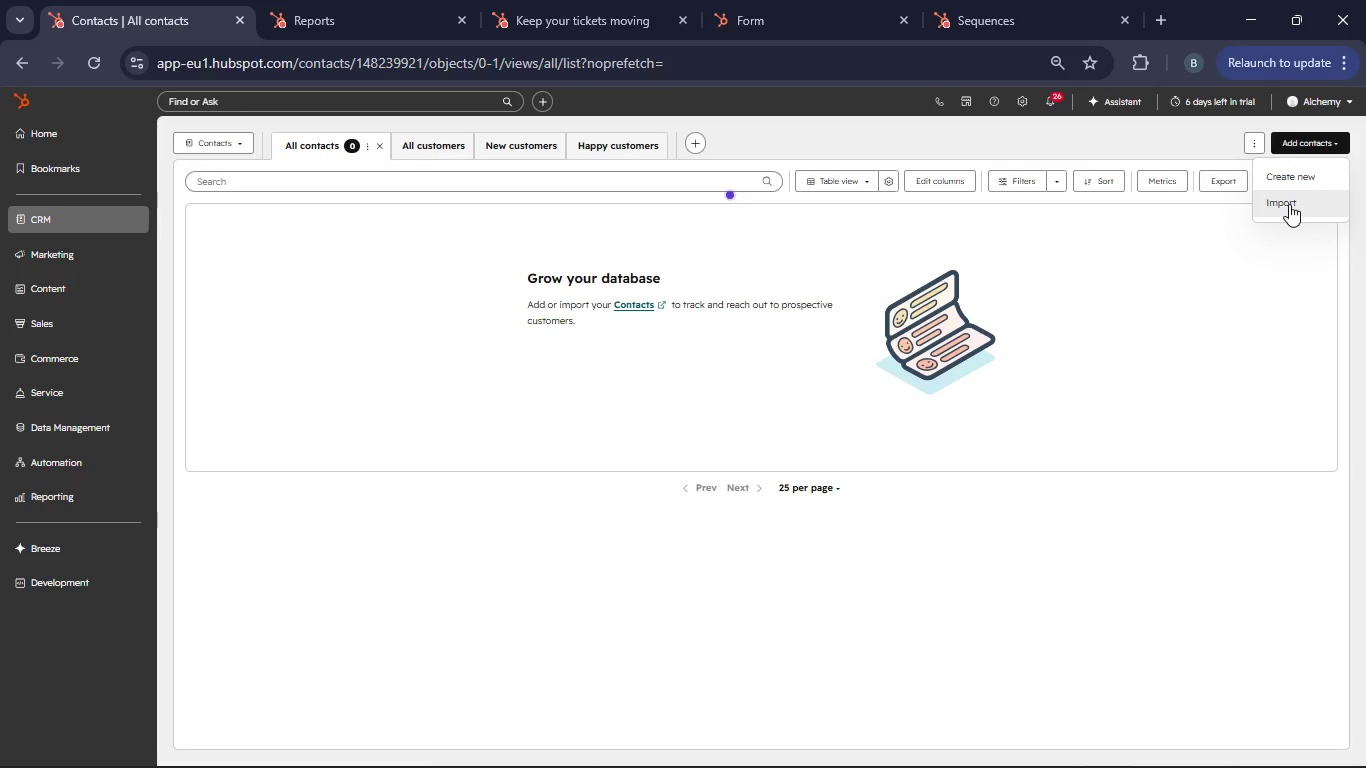 
left_click([1289, 204])
 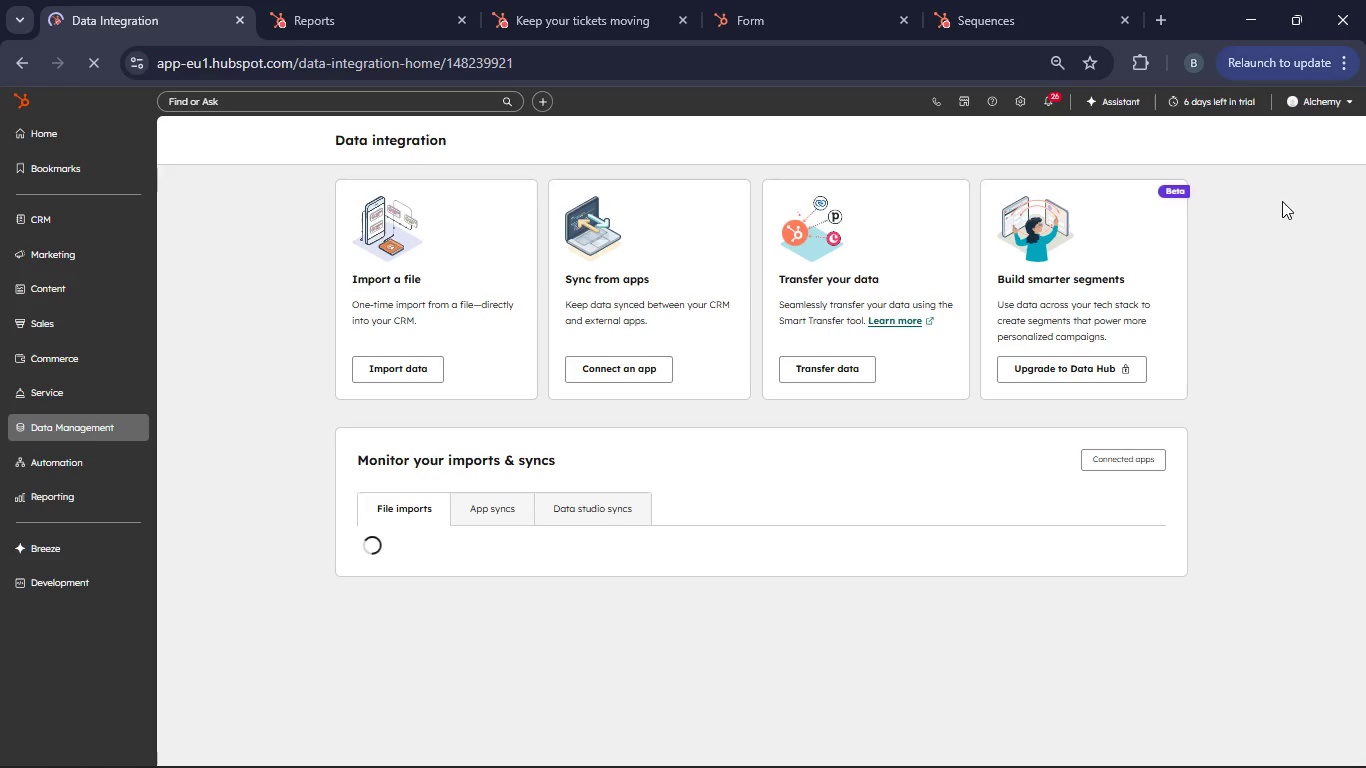 
wait(10.89)
 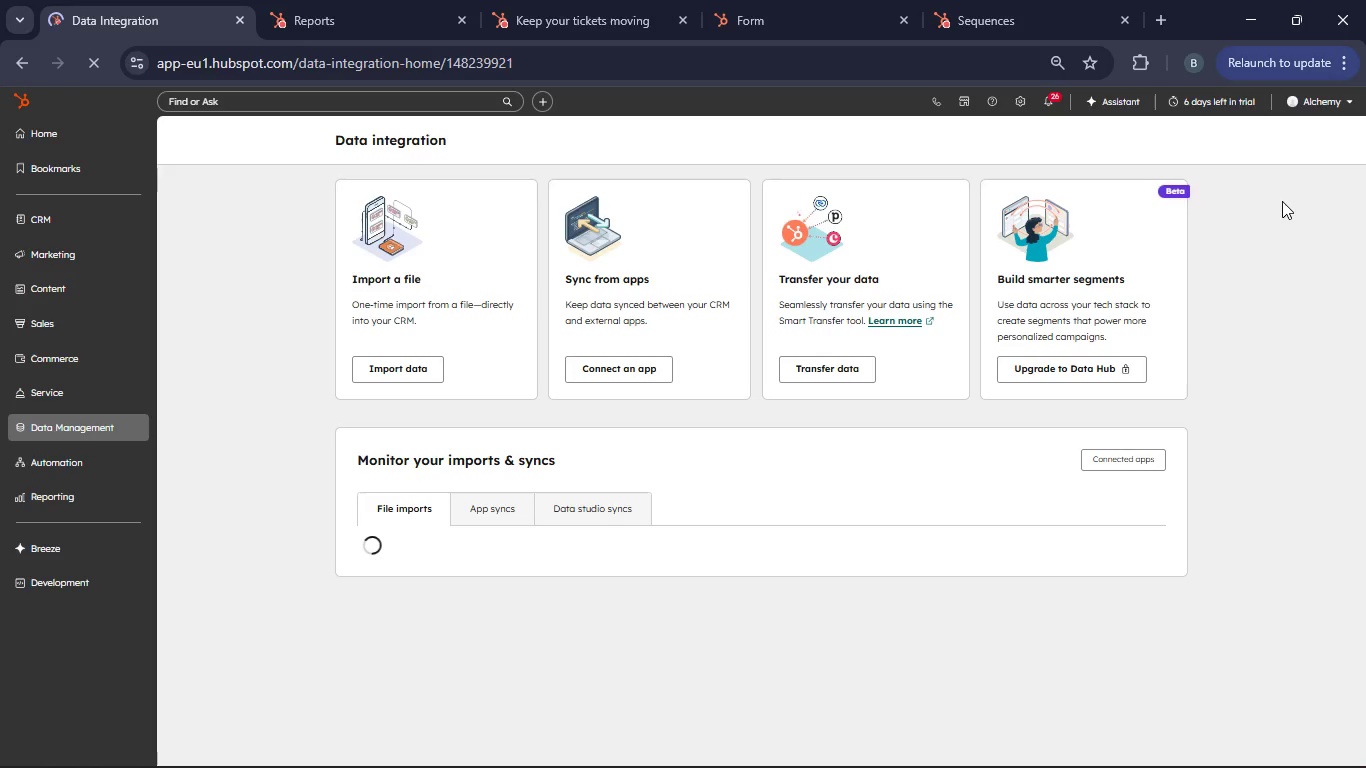 
left_click([373, 369])
 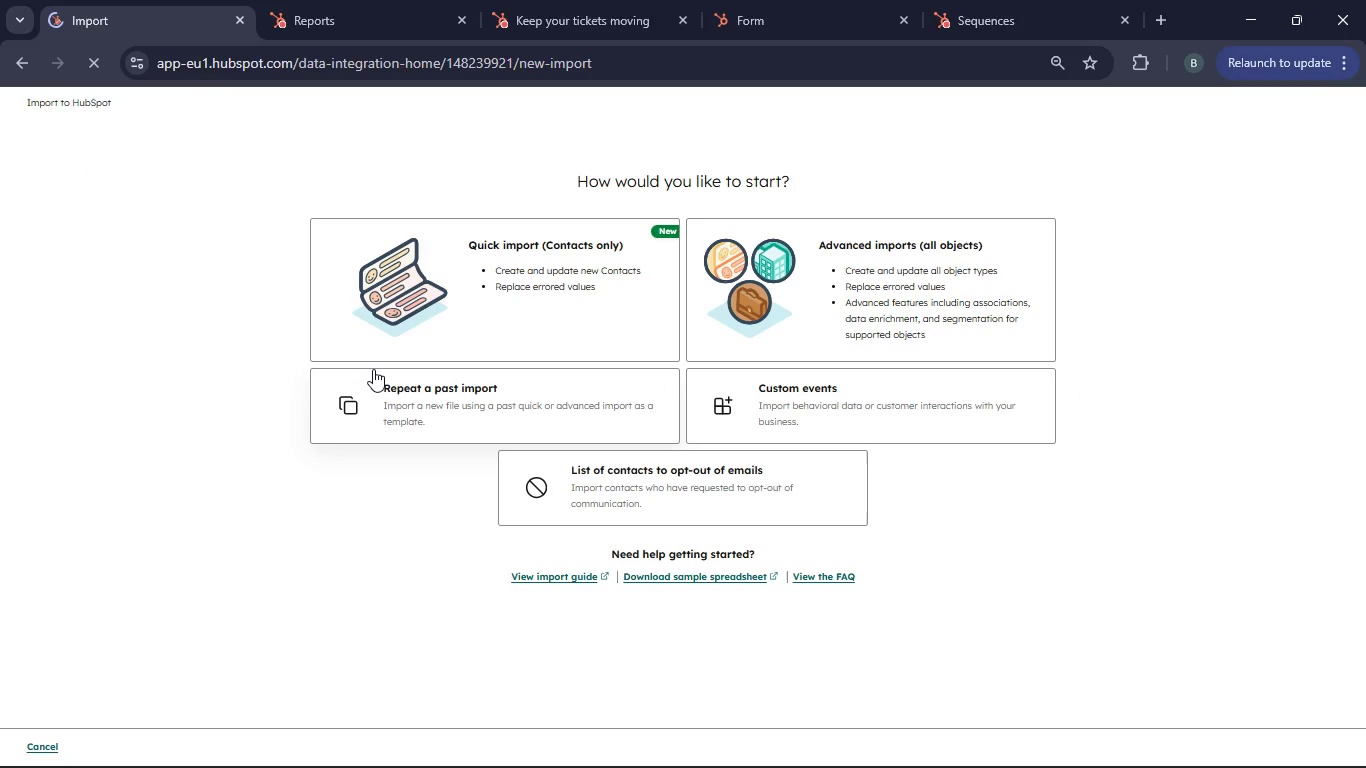 
mouse_move([583, 317])
 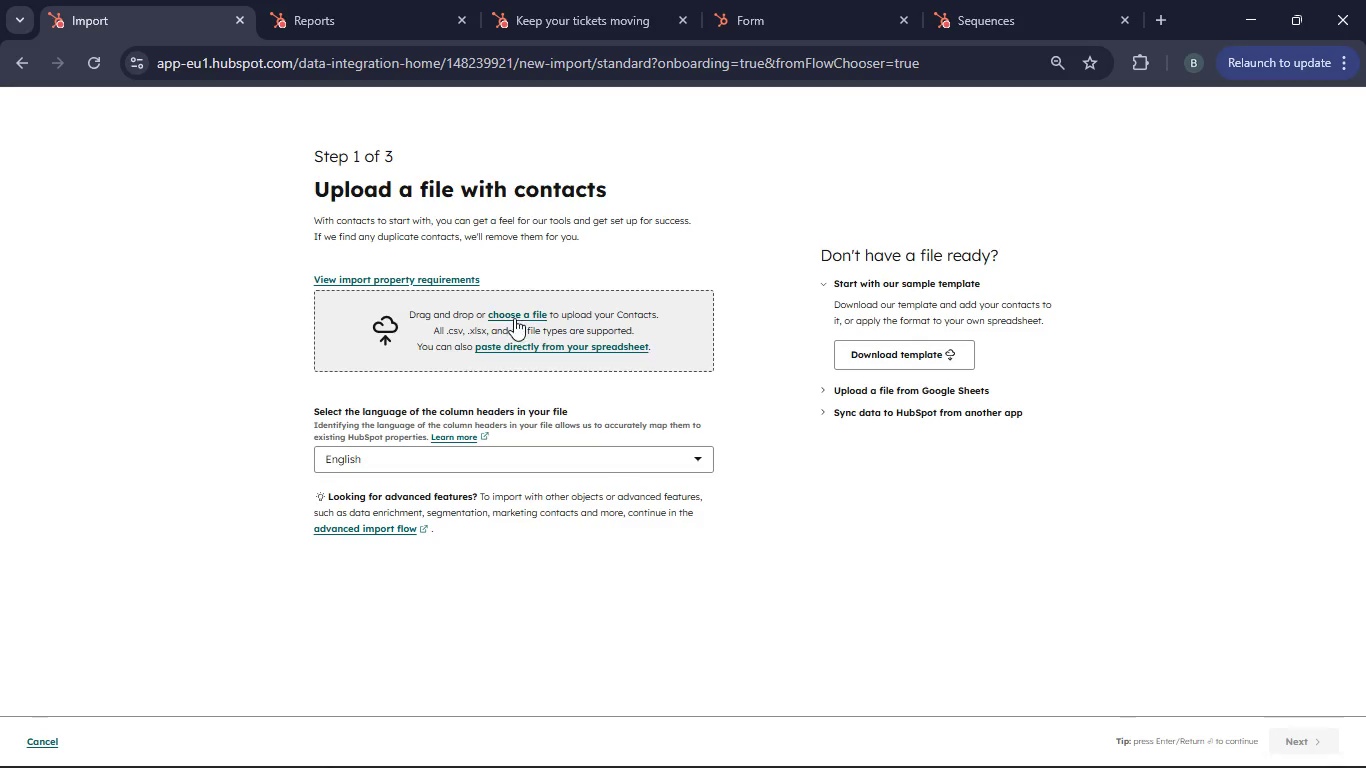 
left_click([514, 318])
 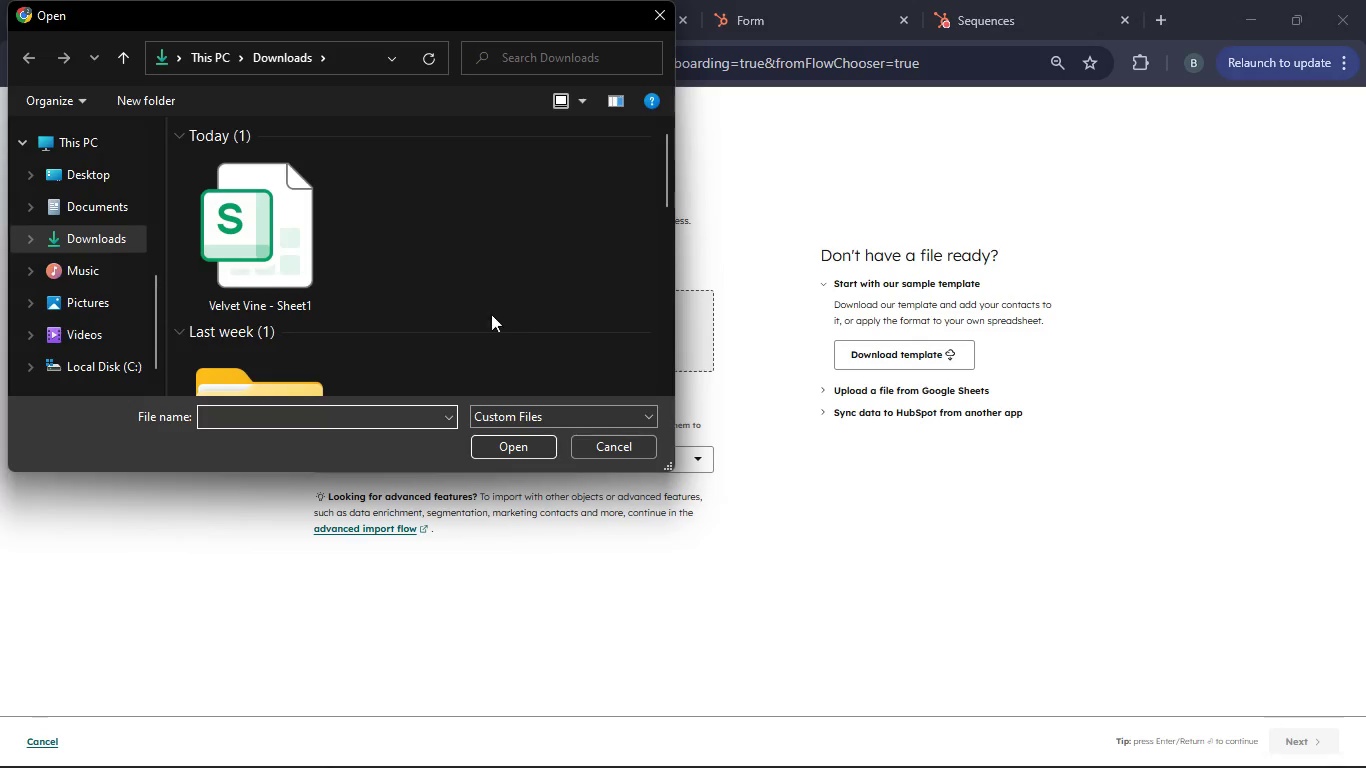 
left_click([288, 263])
 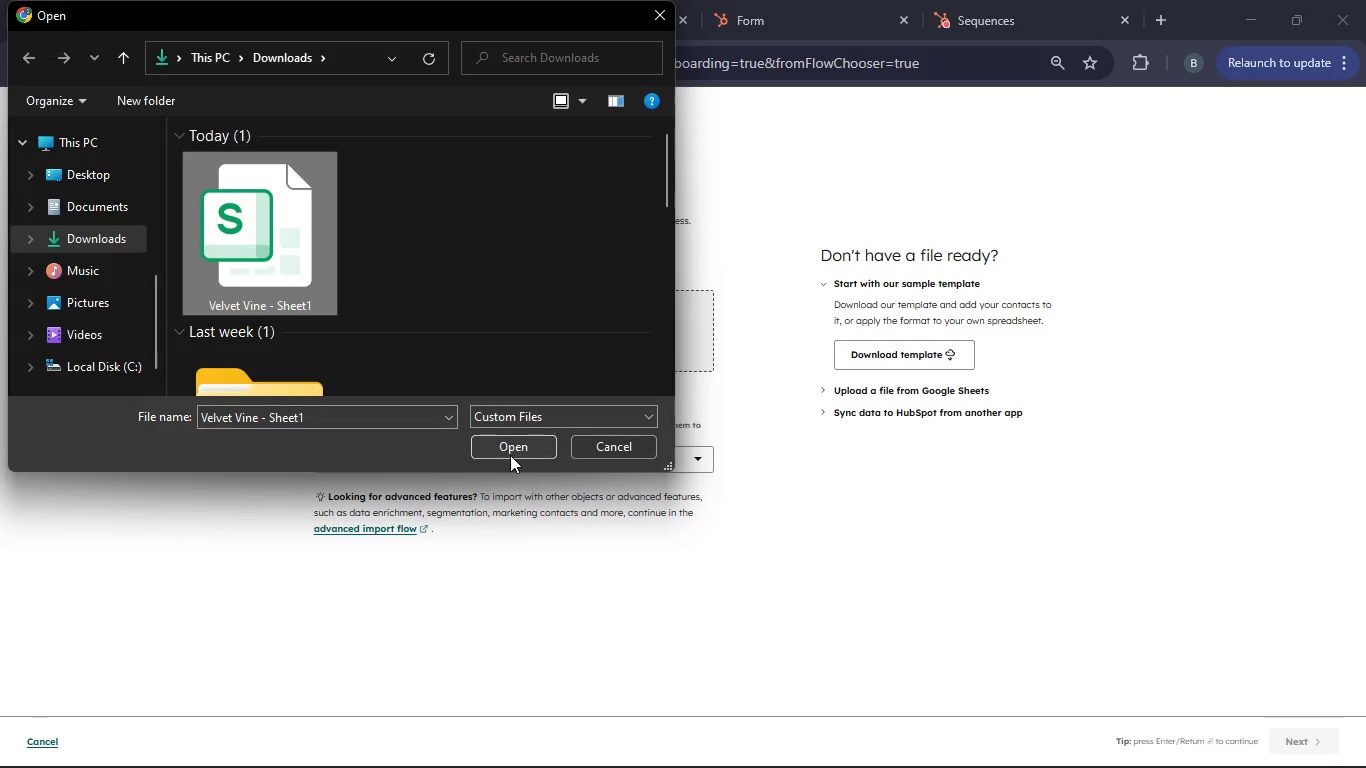 
left_click([510, 455])
 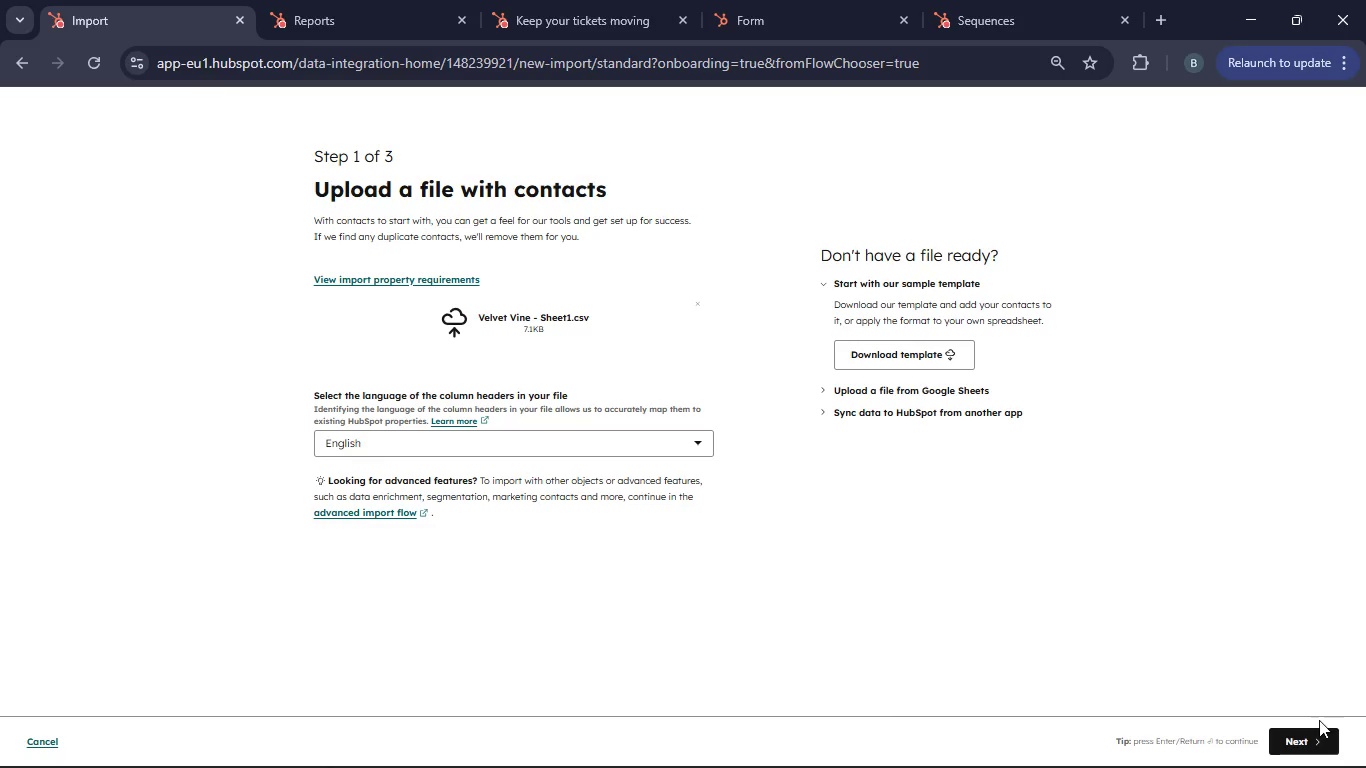 
left_click([1305, 729])
 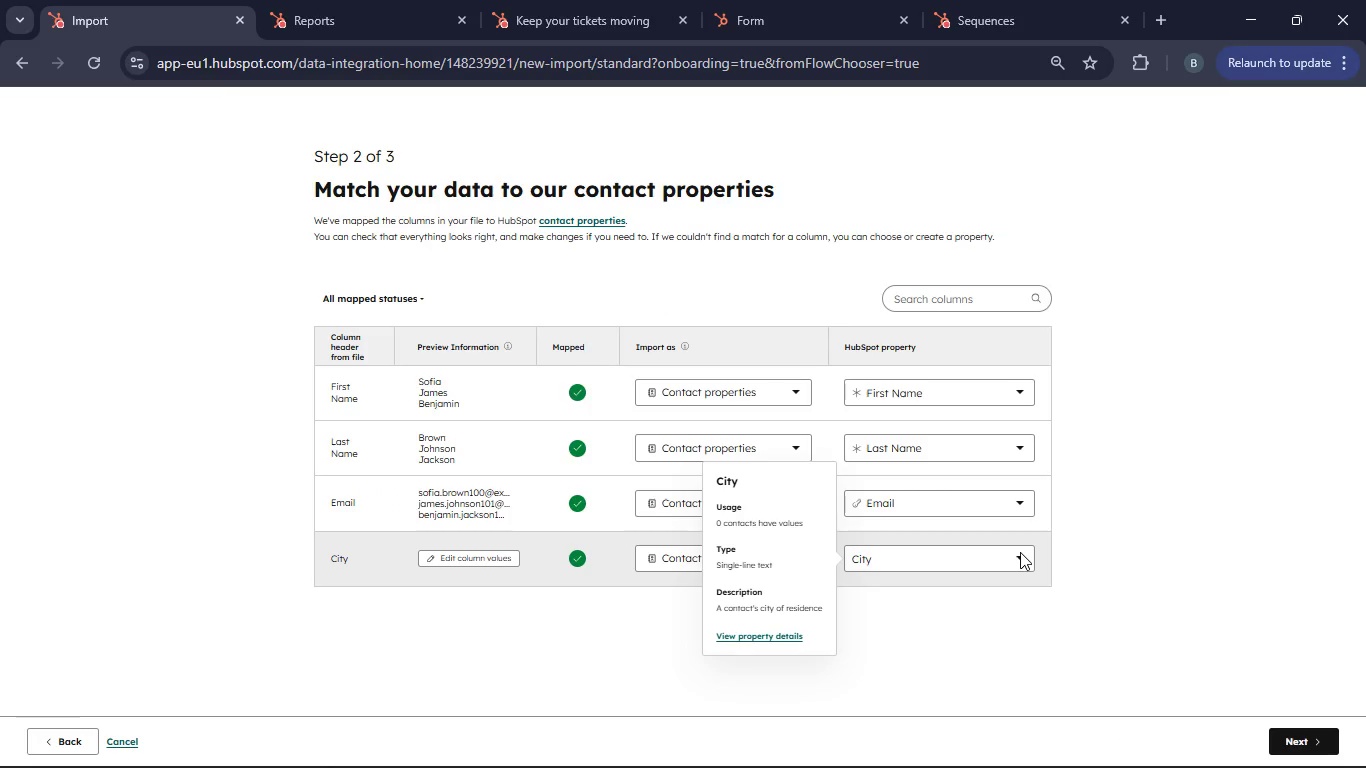 
wait(10.68)
 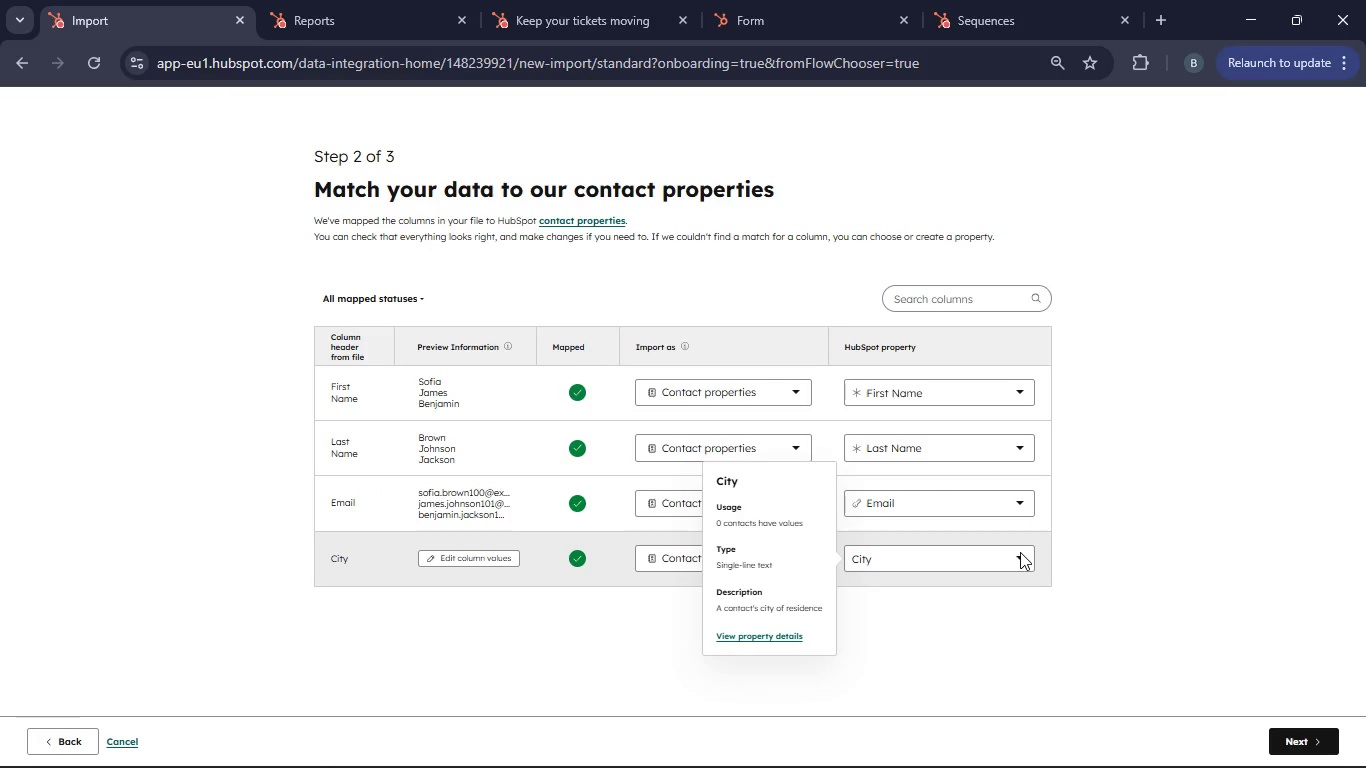 
mouse_move([931, 447])
 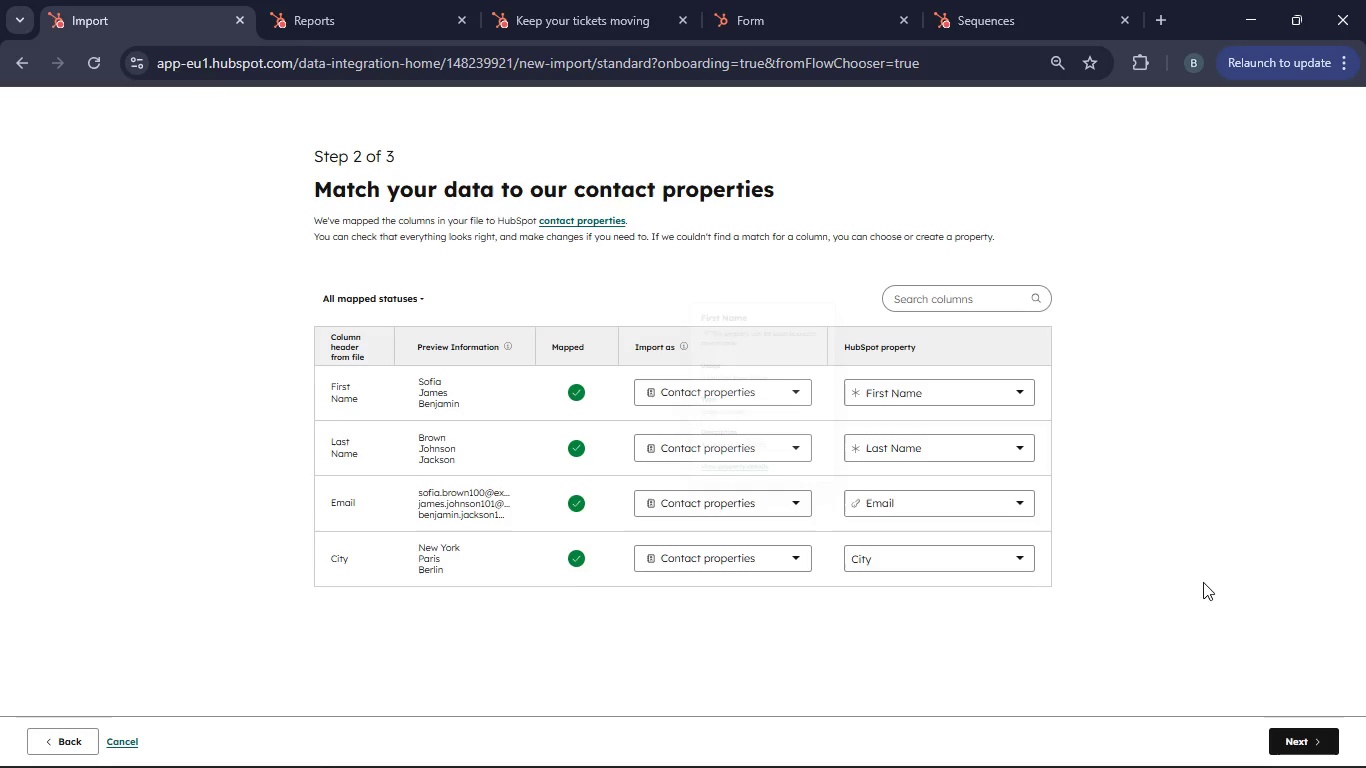 
left_click([1305, 741])
 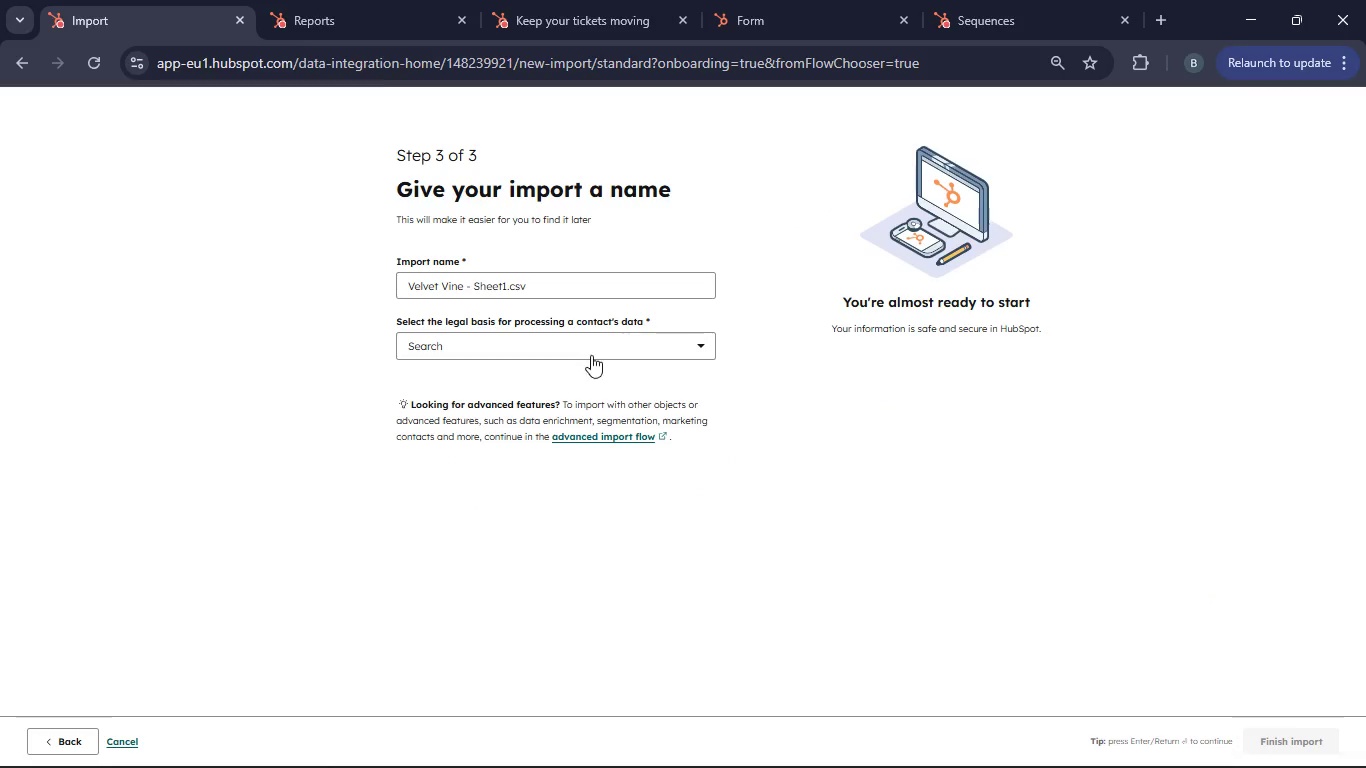 
left_click([601, 348])
 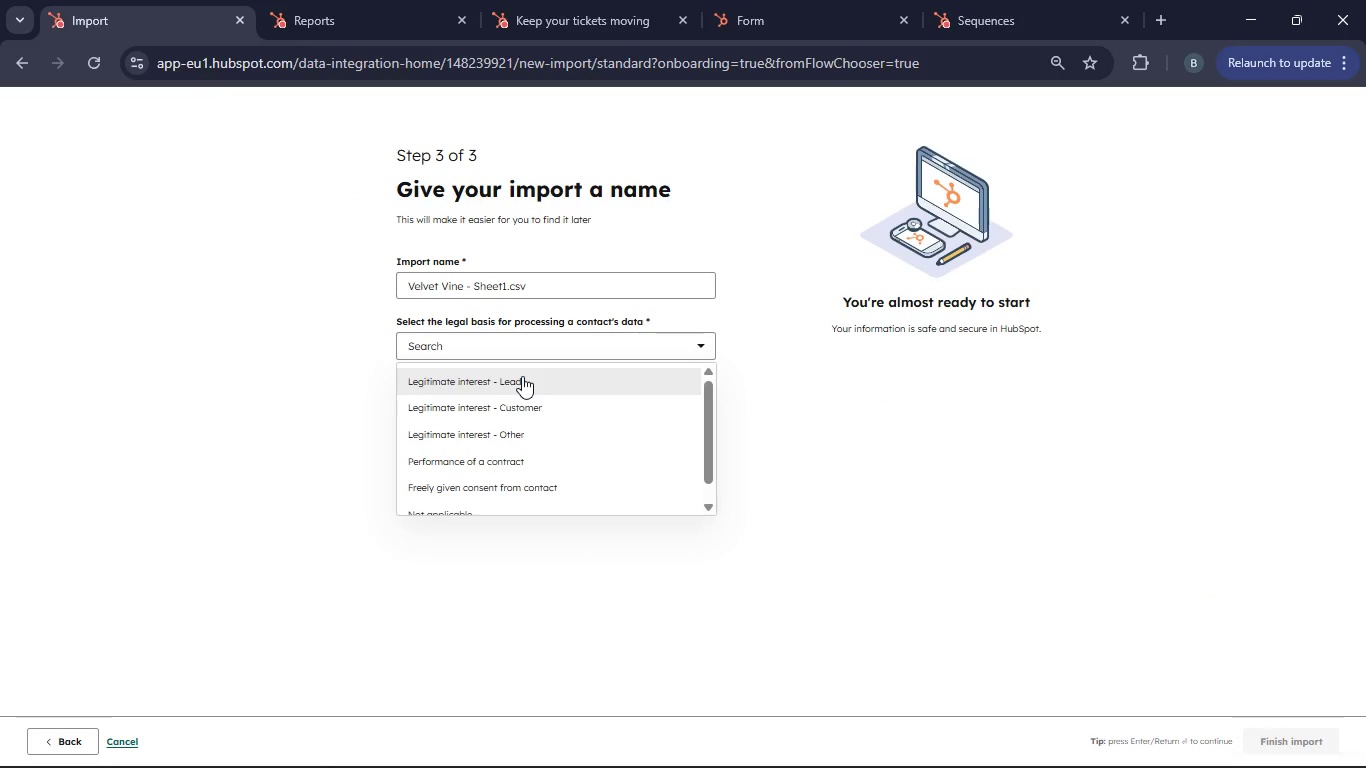 
left_click([522, 376])
 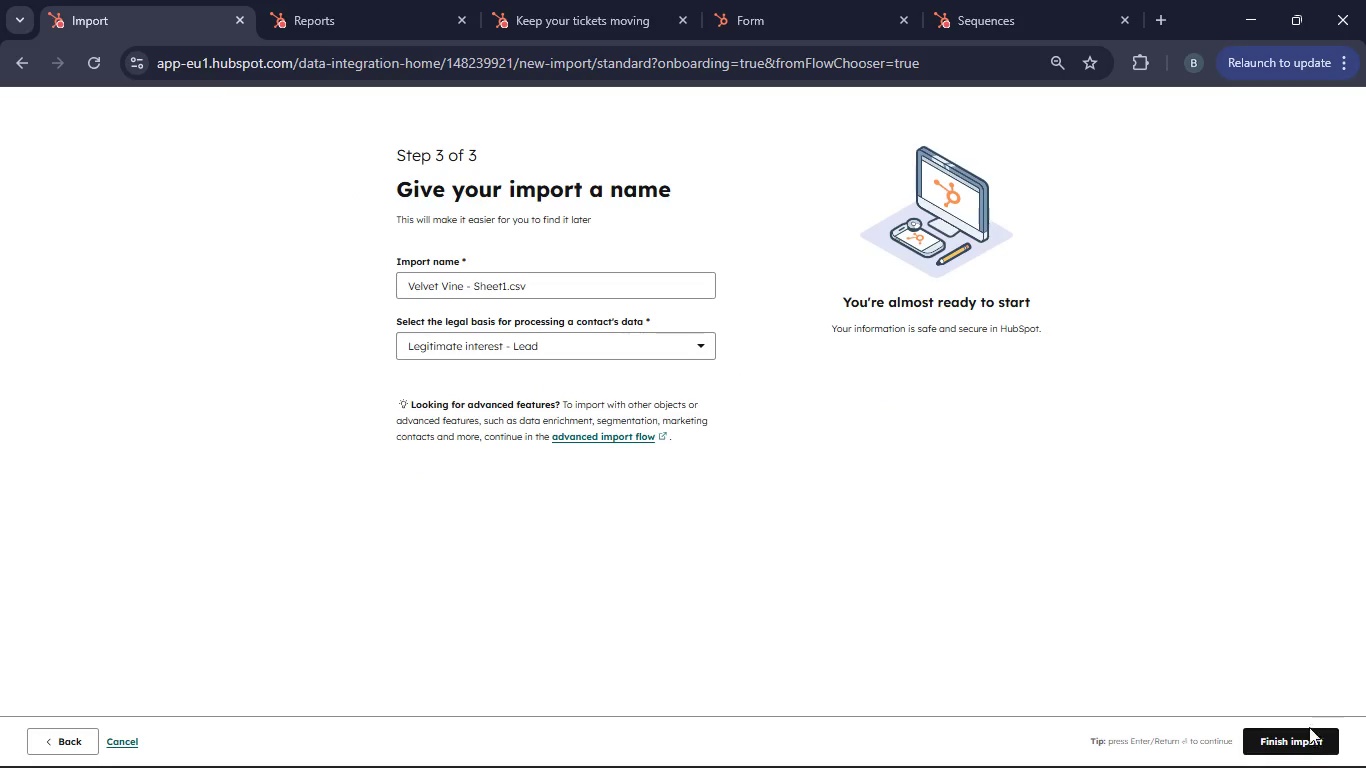 
left_click([1303, 733])
 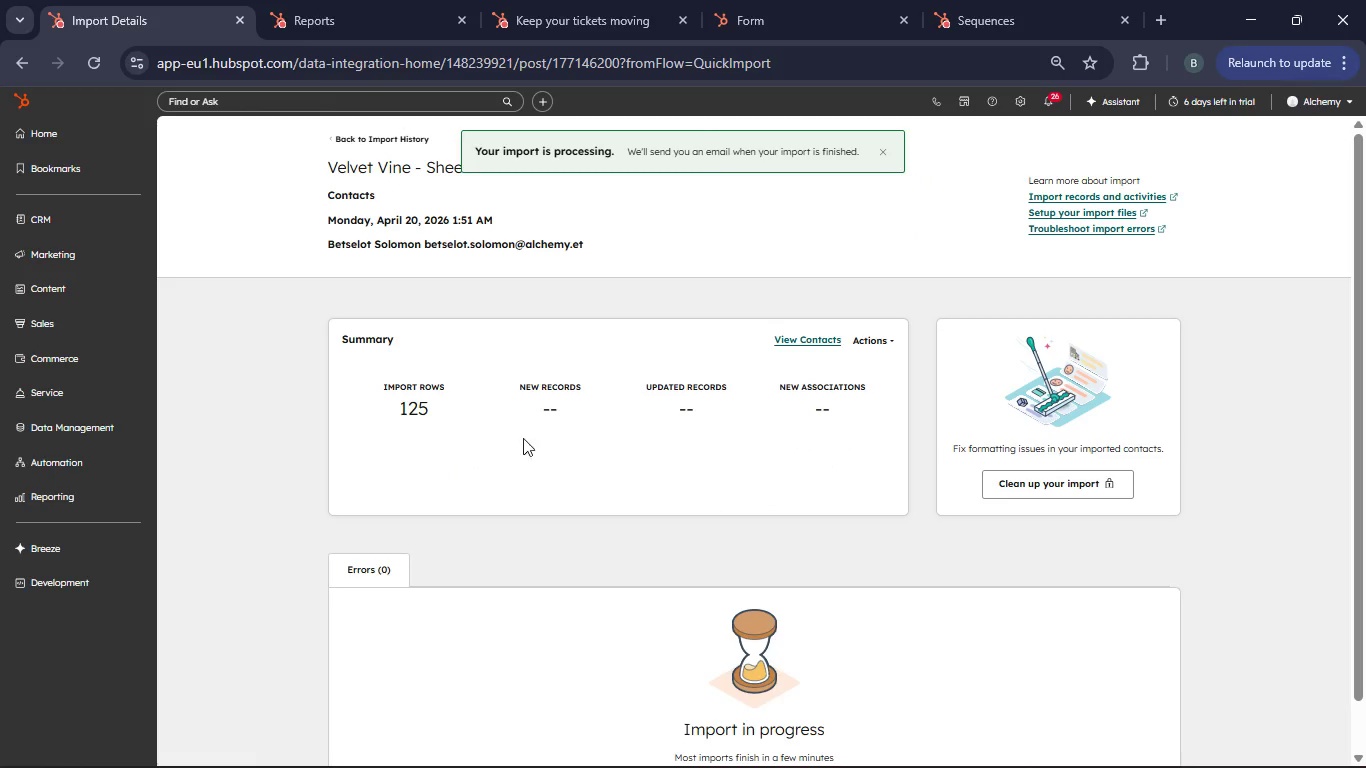 
left_click_drag(start_coordinate=[430, 405], to_coordinate=[401, 402])
 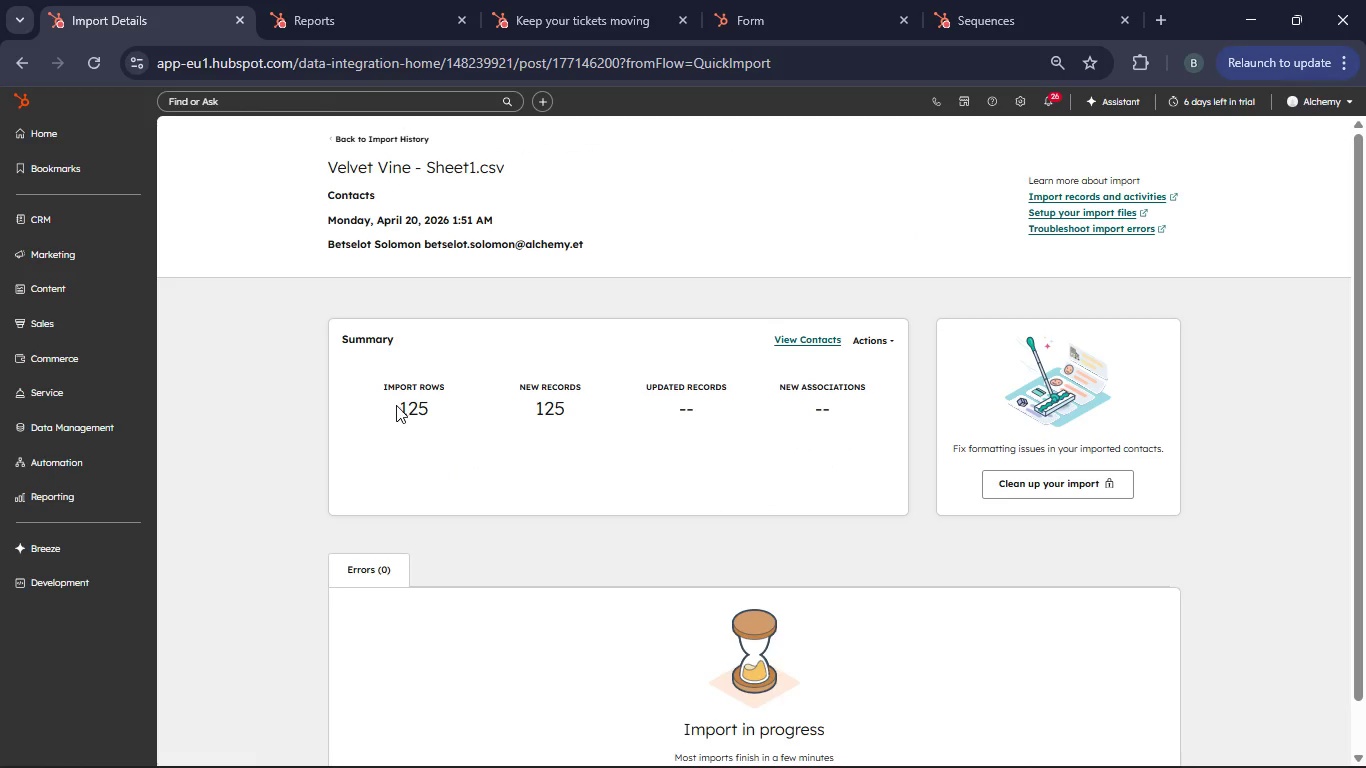 
left_click_drag(start_coordinate=[395, 405], to_coordinate=[441, 406])
 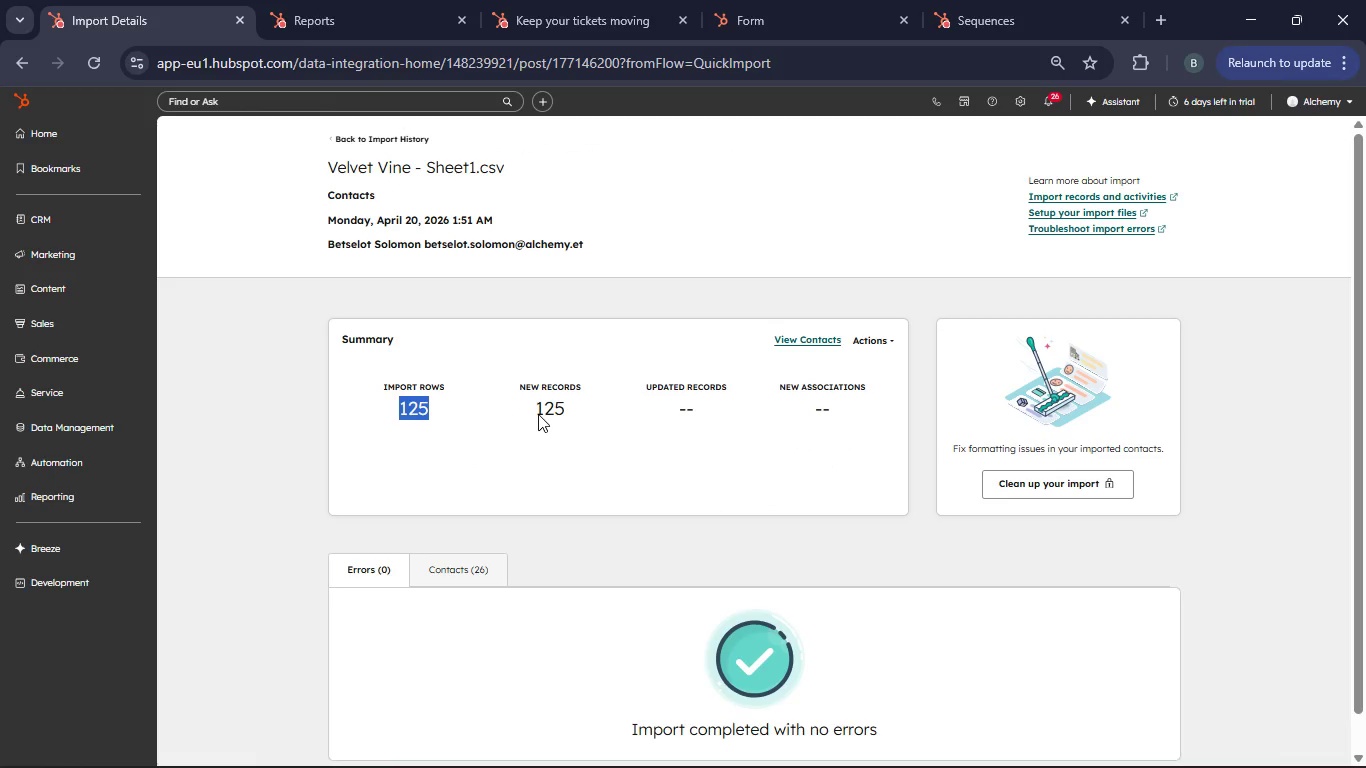 
left_click_drag(start_coordinate=[538, 414], to_coordinate=[578, 414])
 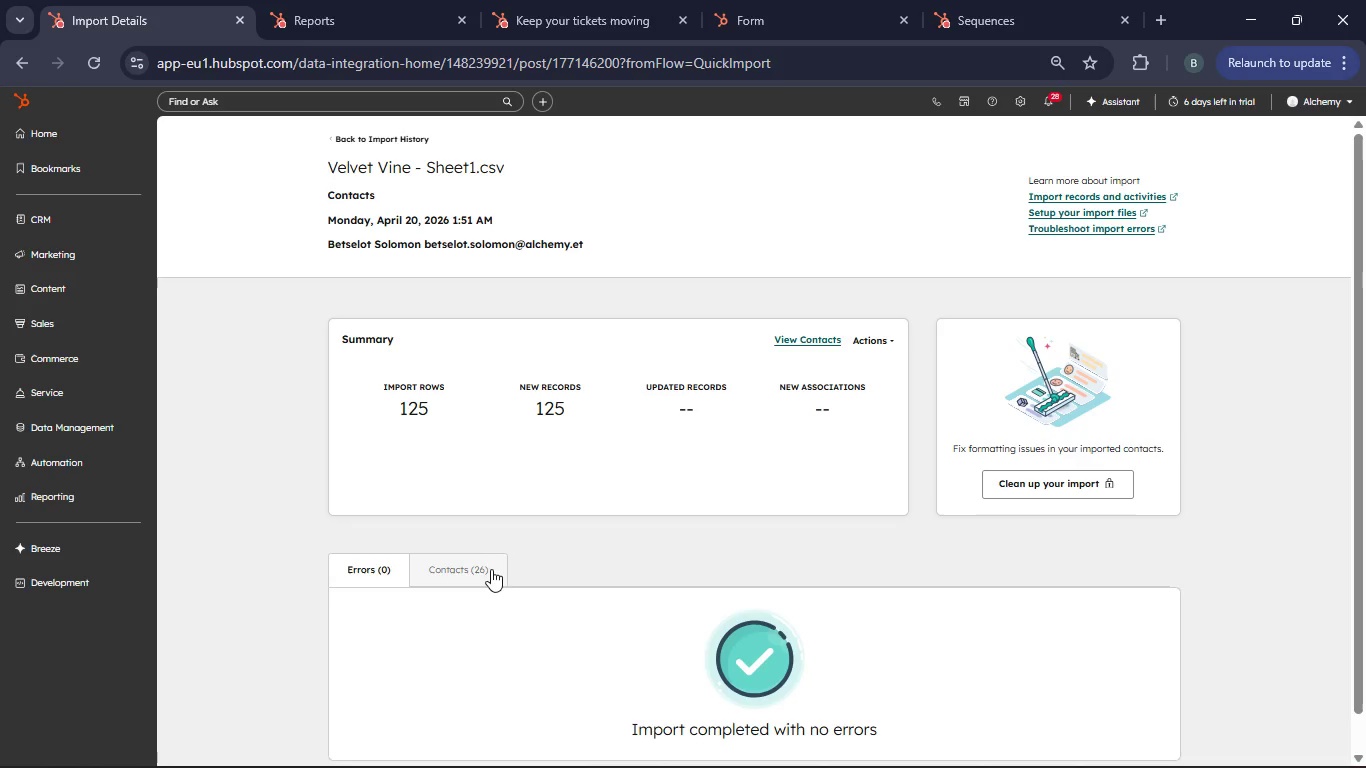 
left_click([487, 571])
 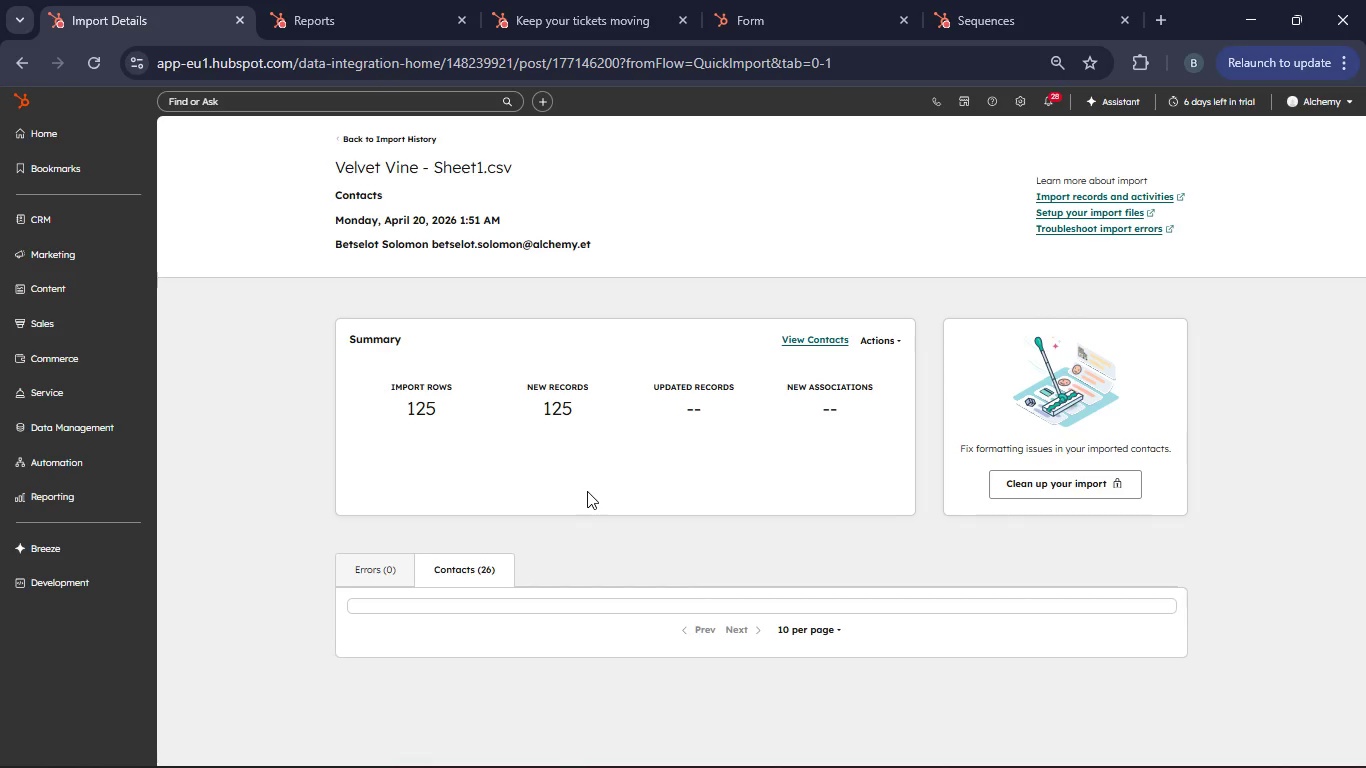 
scroll: coordinate [476, 457], scroll_direction: down, amount: 10.0
 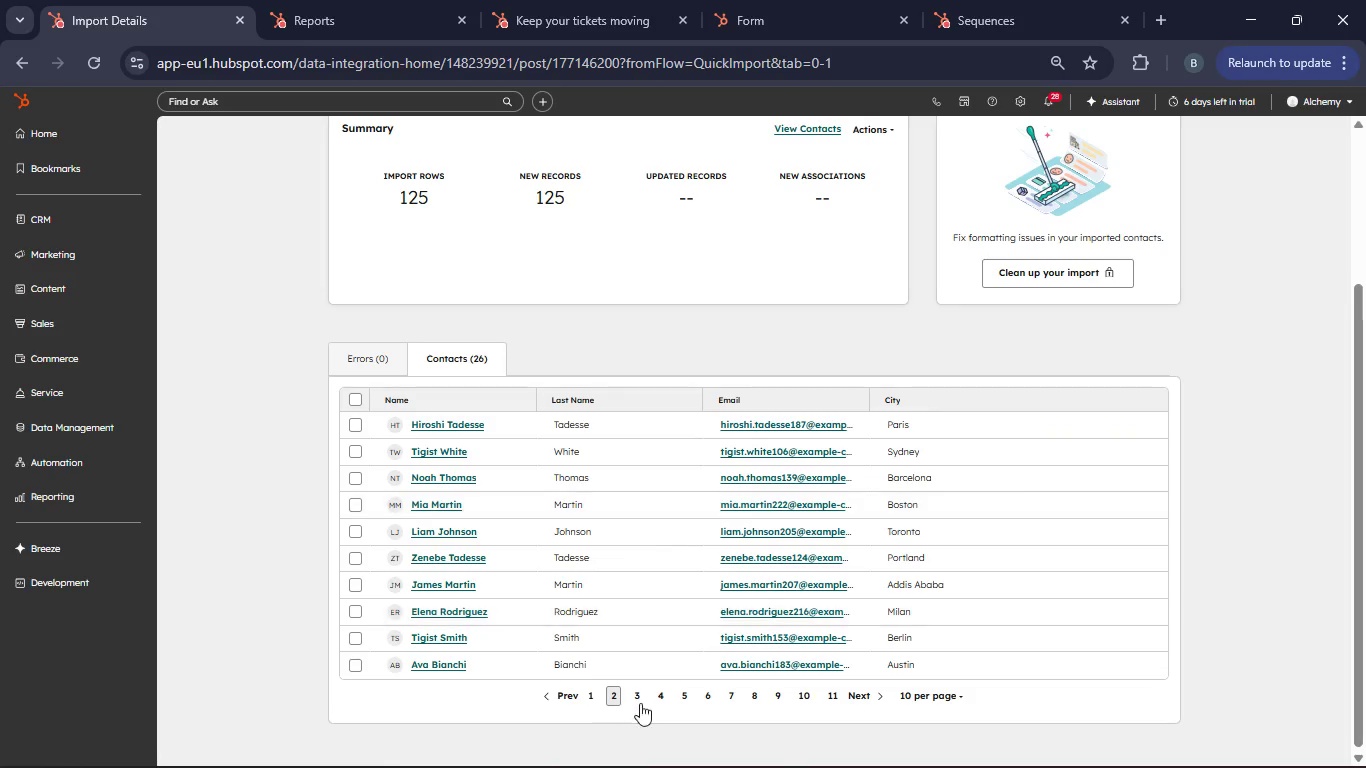 
left_click([640, 699])
 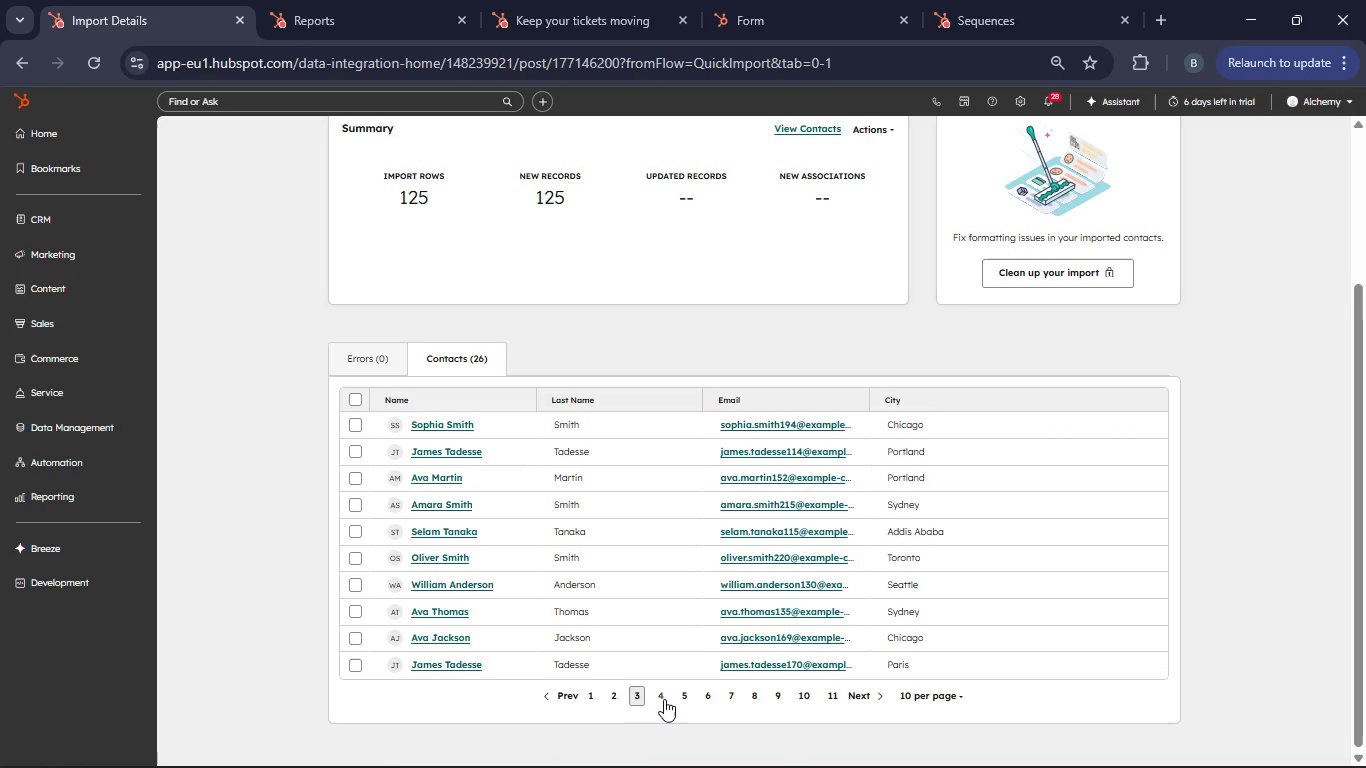 
left_click([664, 699])
 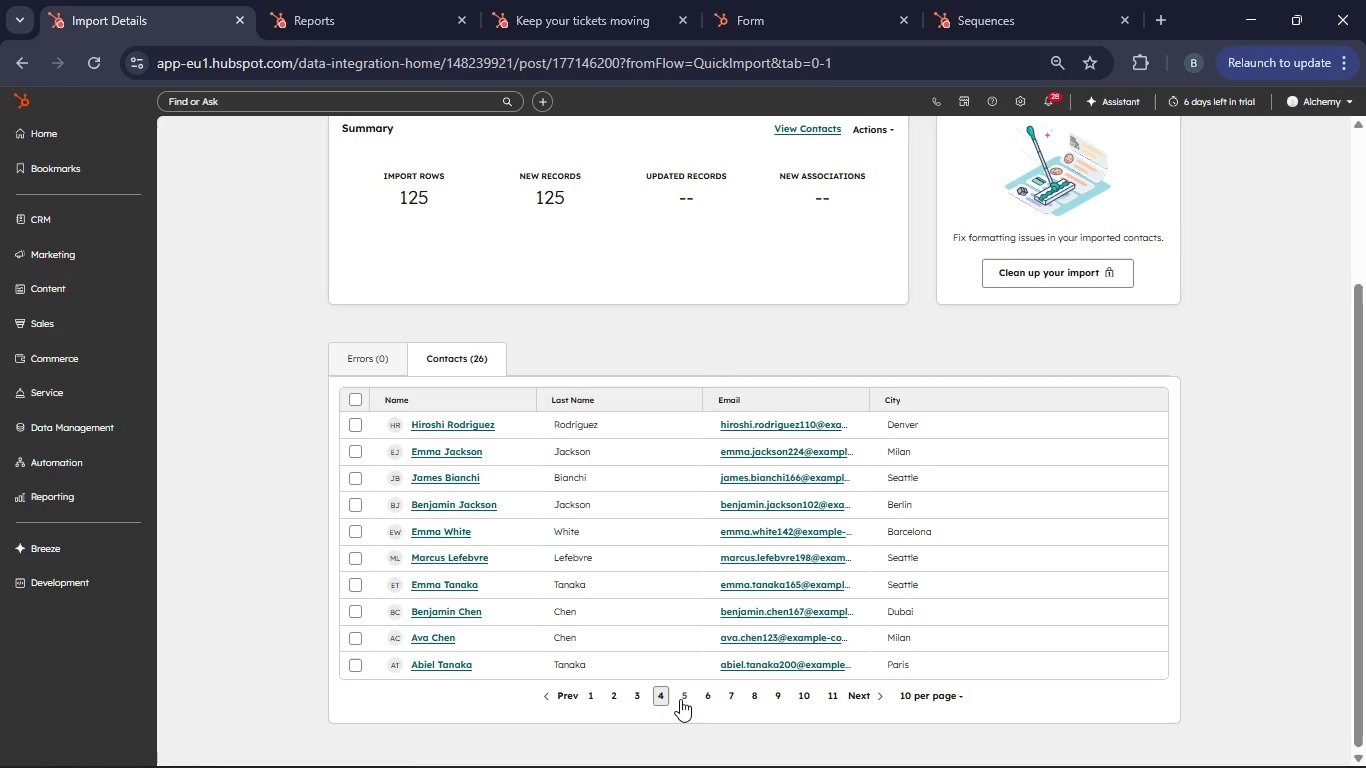 
left_click([680, 699])
 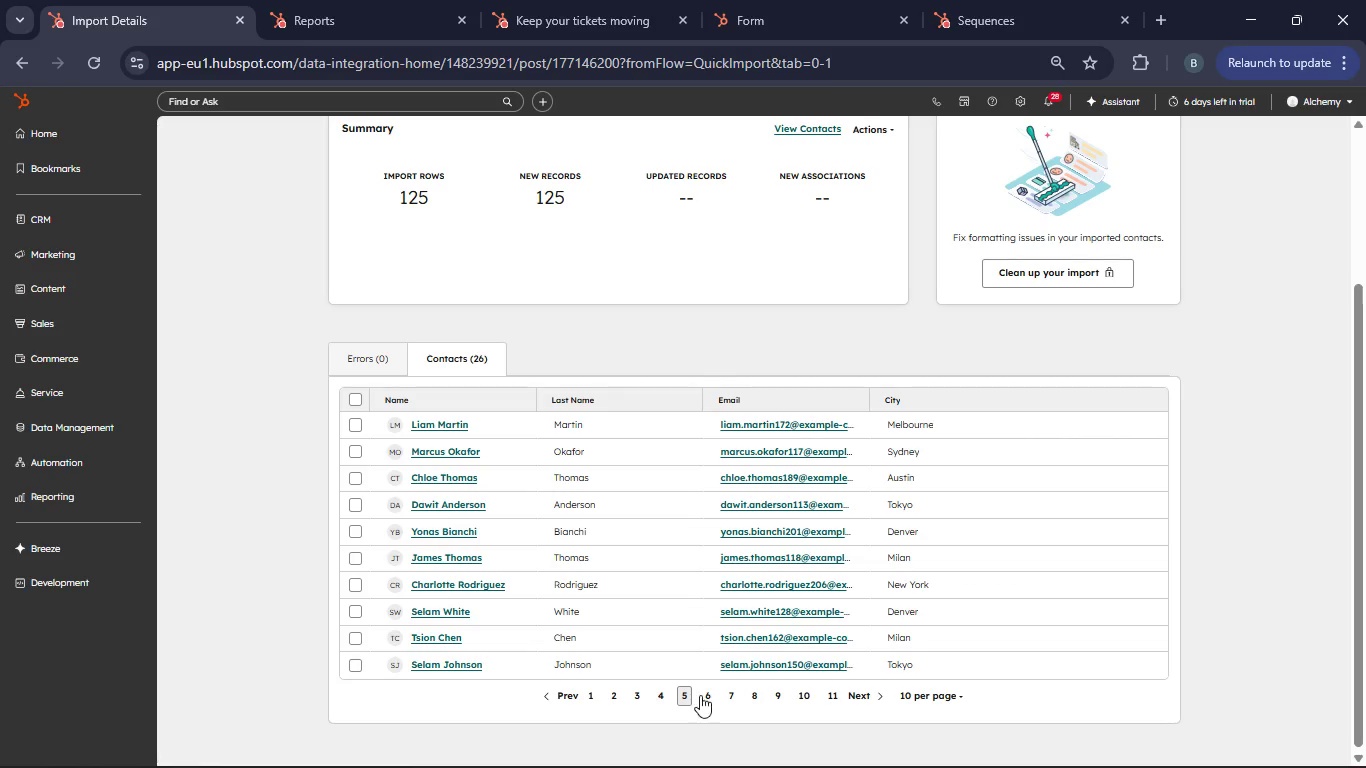 
left_click([702, 695])
 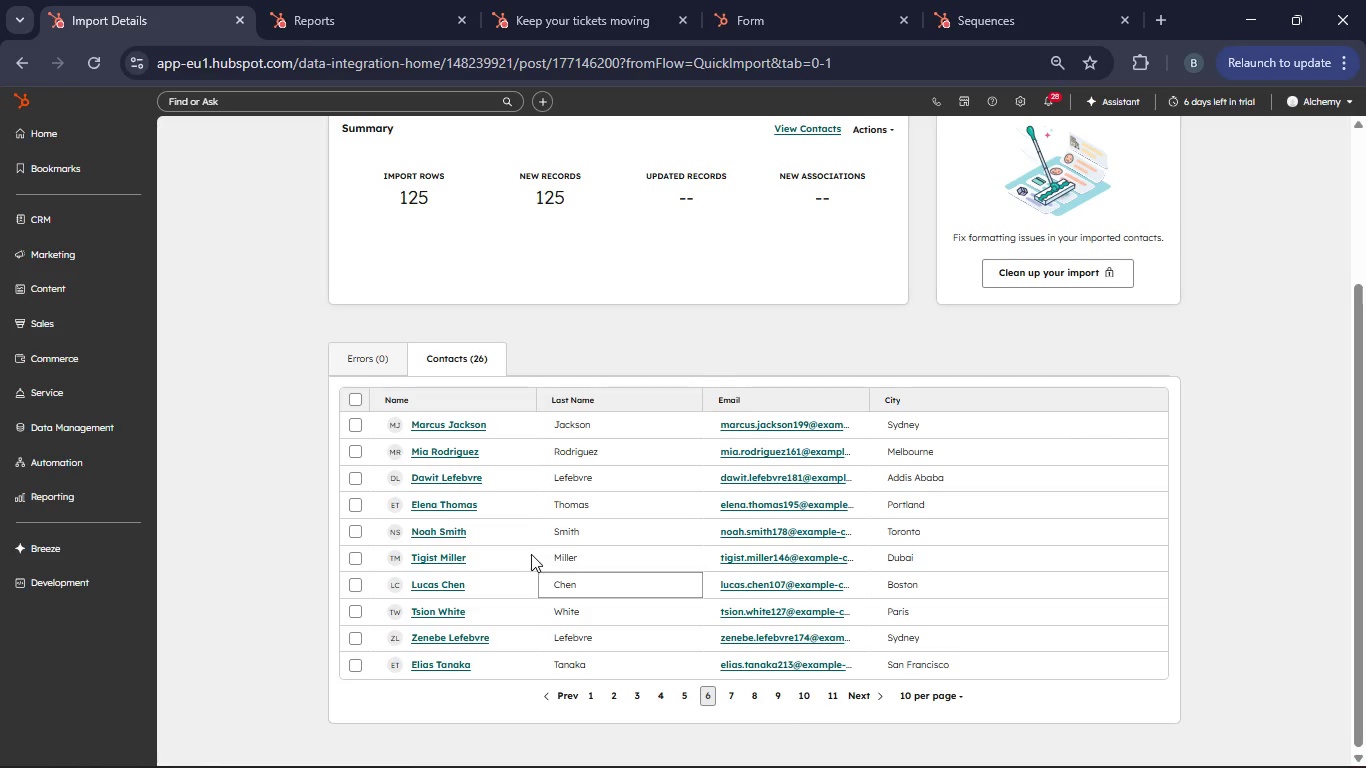 
scroll: coordinate [521, 530], scroll_direction: up, amount: 5.0
 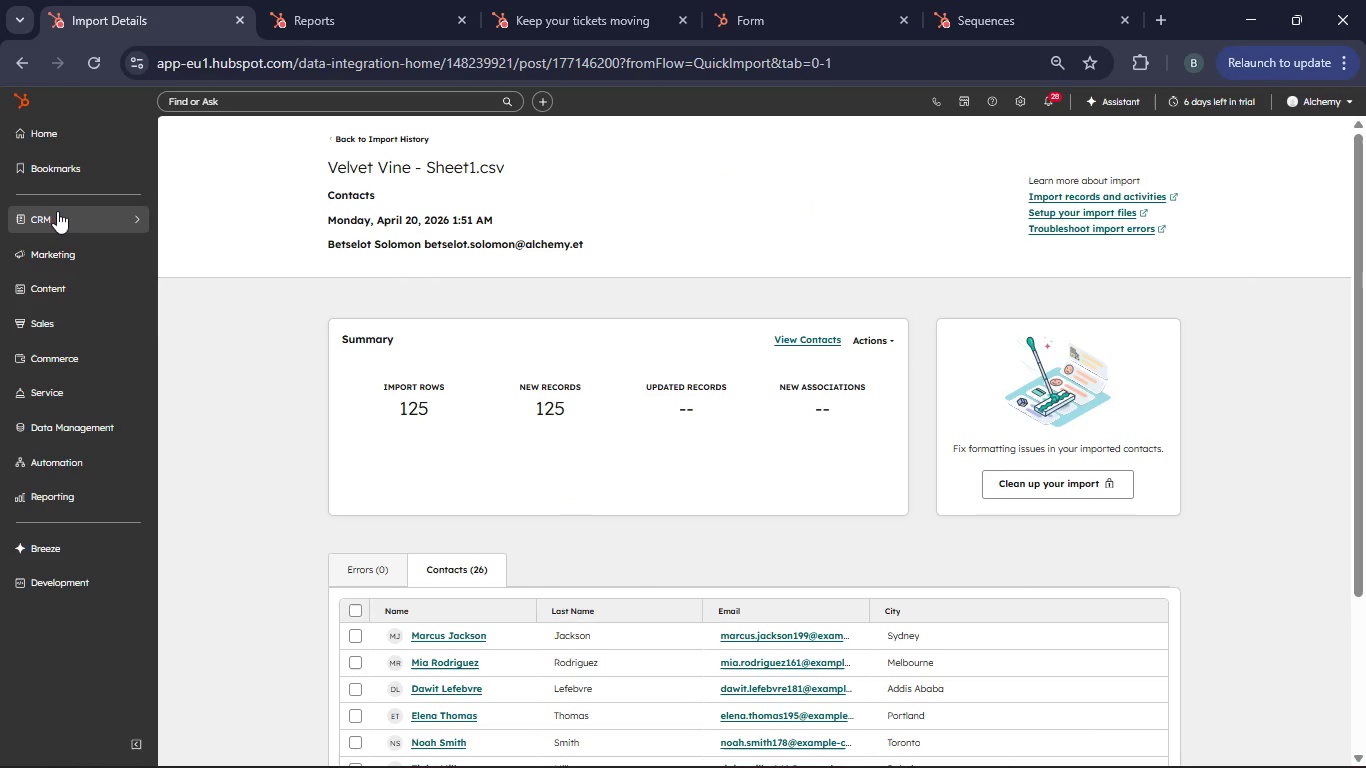 
left_click([56, 212])
 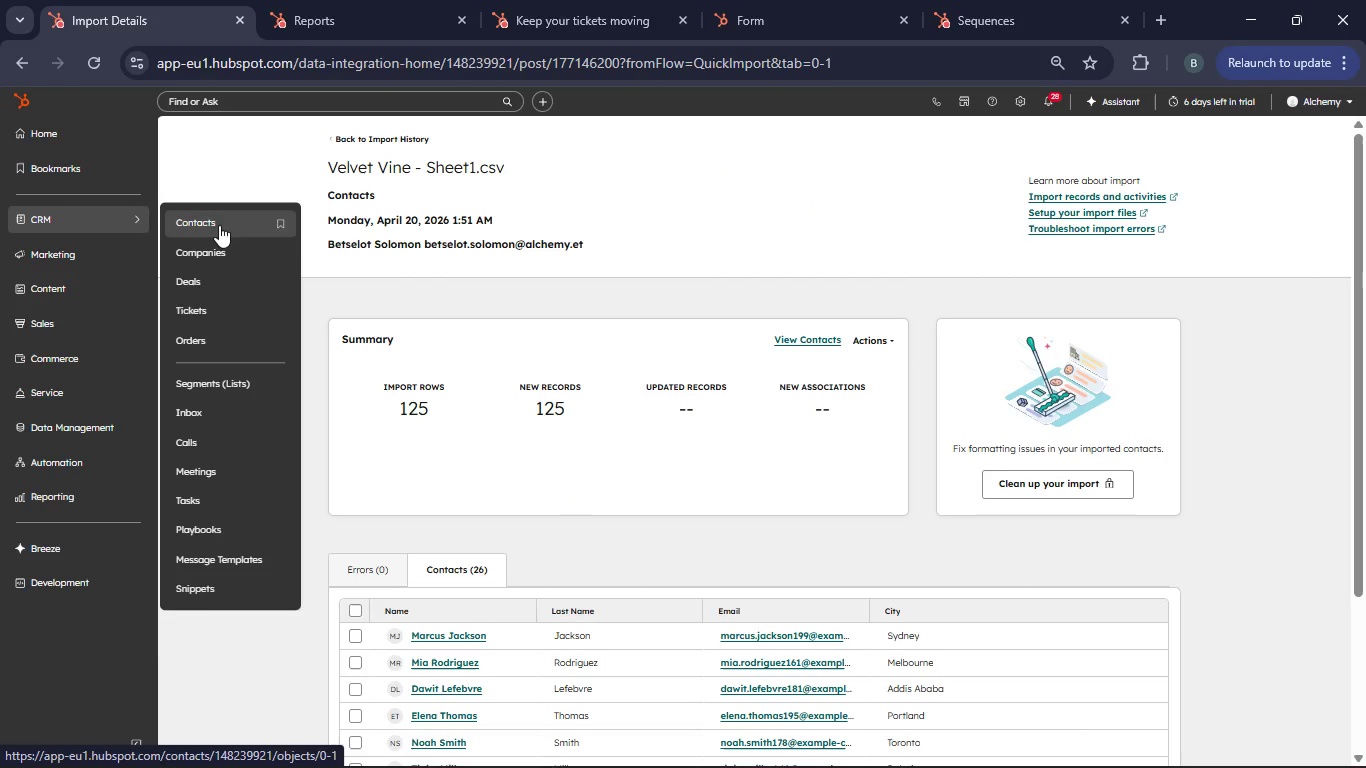 
left_click([219, 225])
 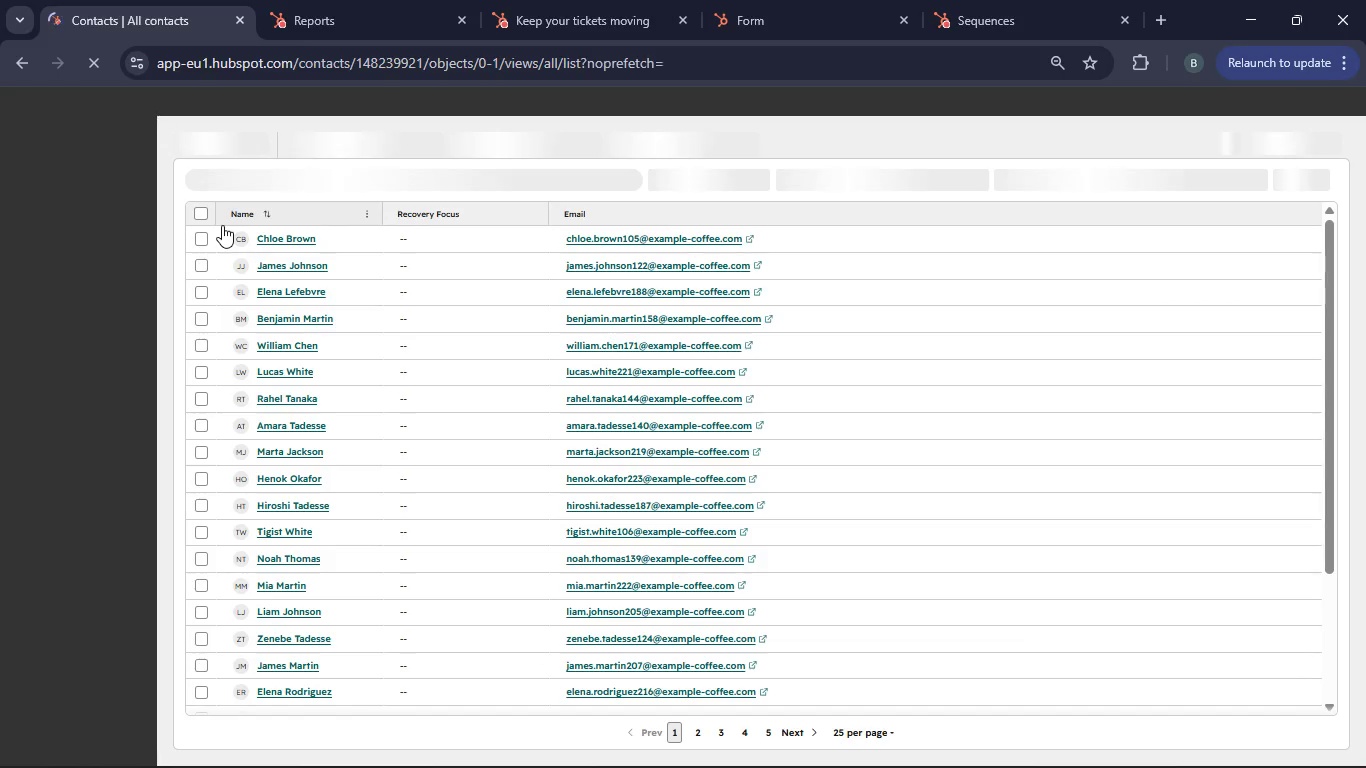 
wait(14.08)
 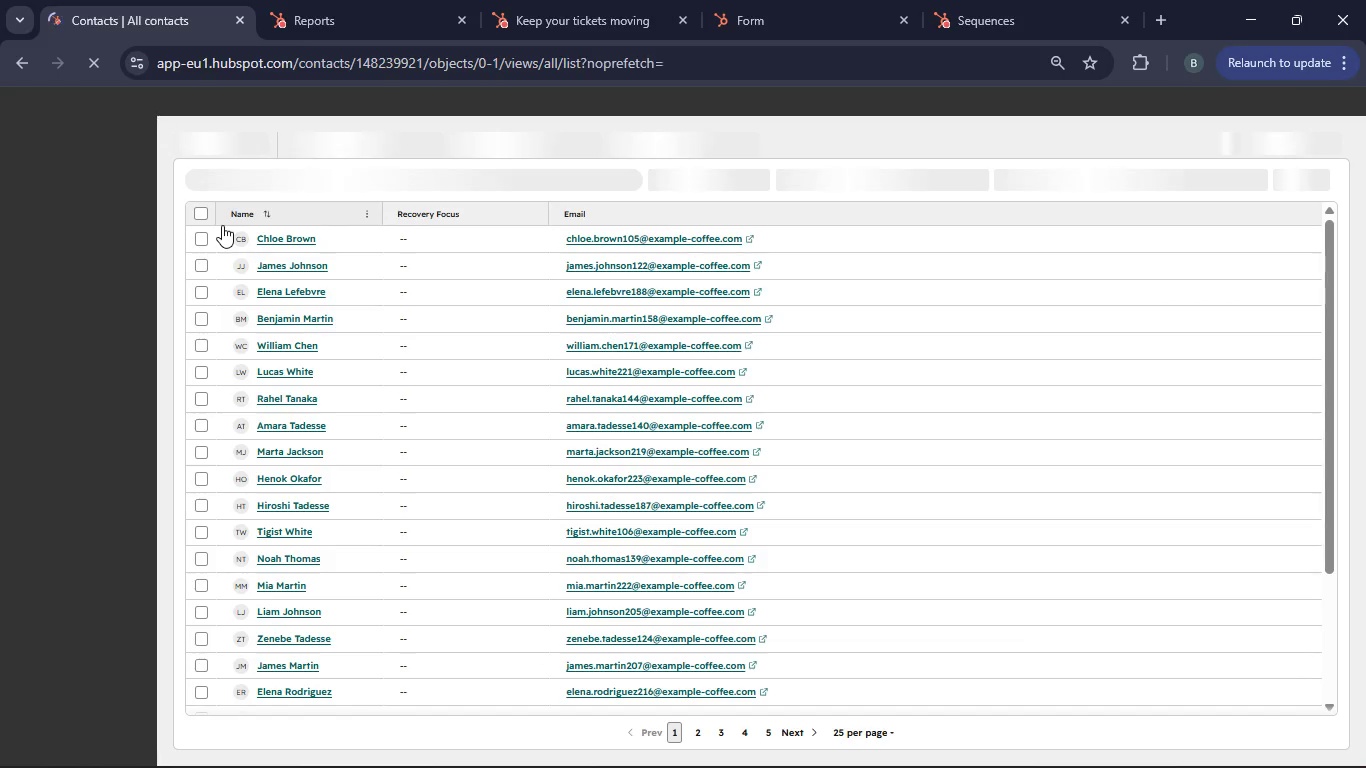 
left_click([917, 178])
 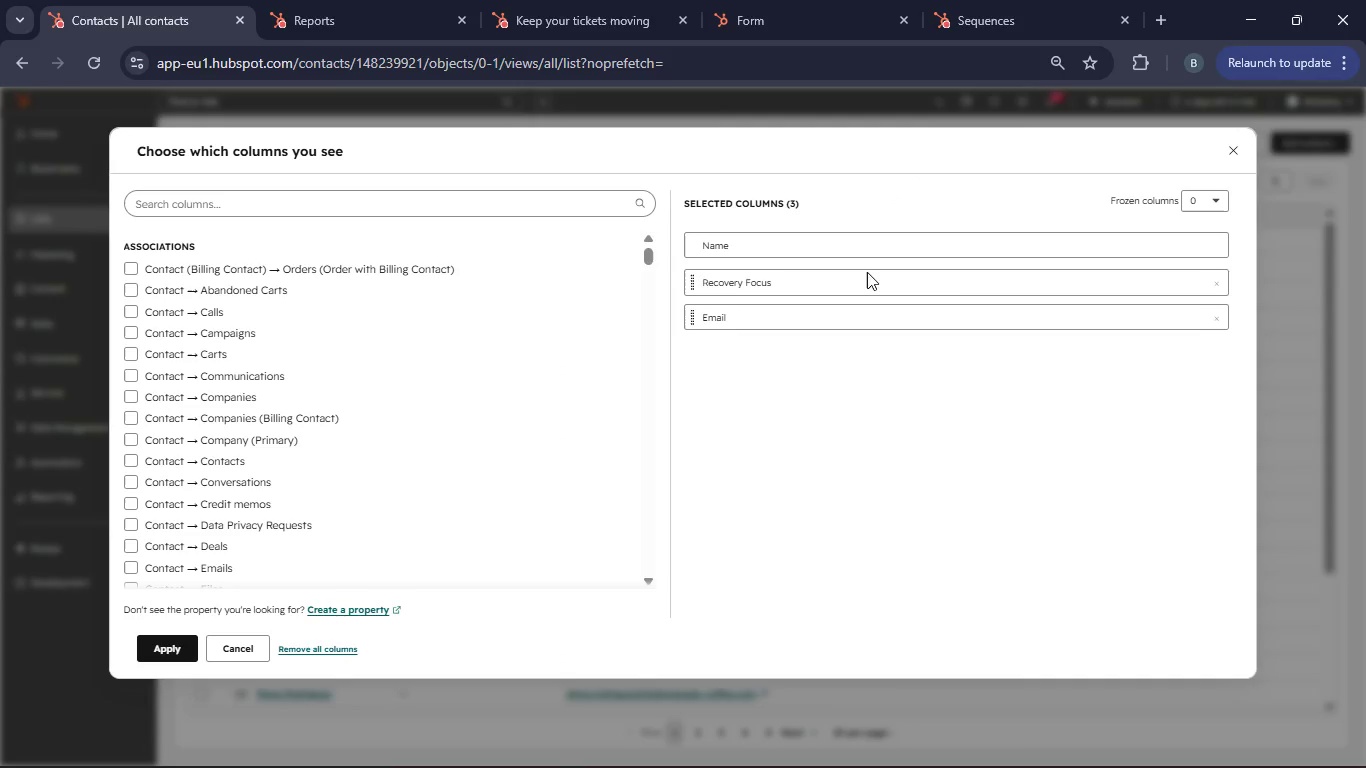 
wait(6.25)
 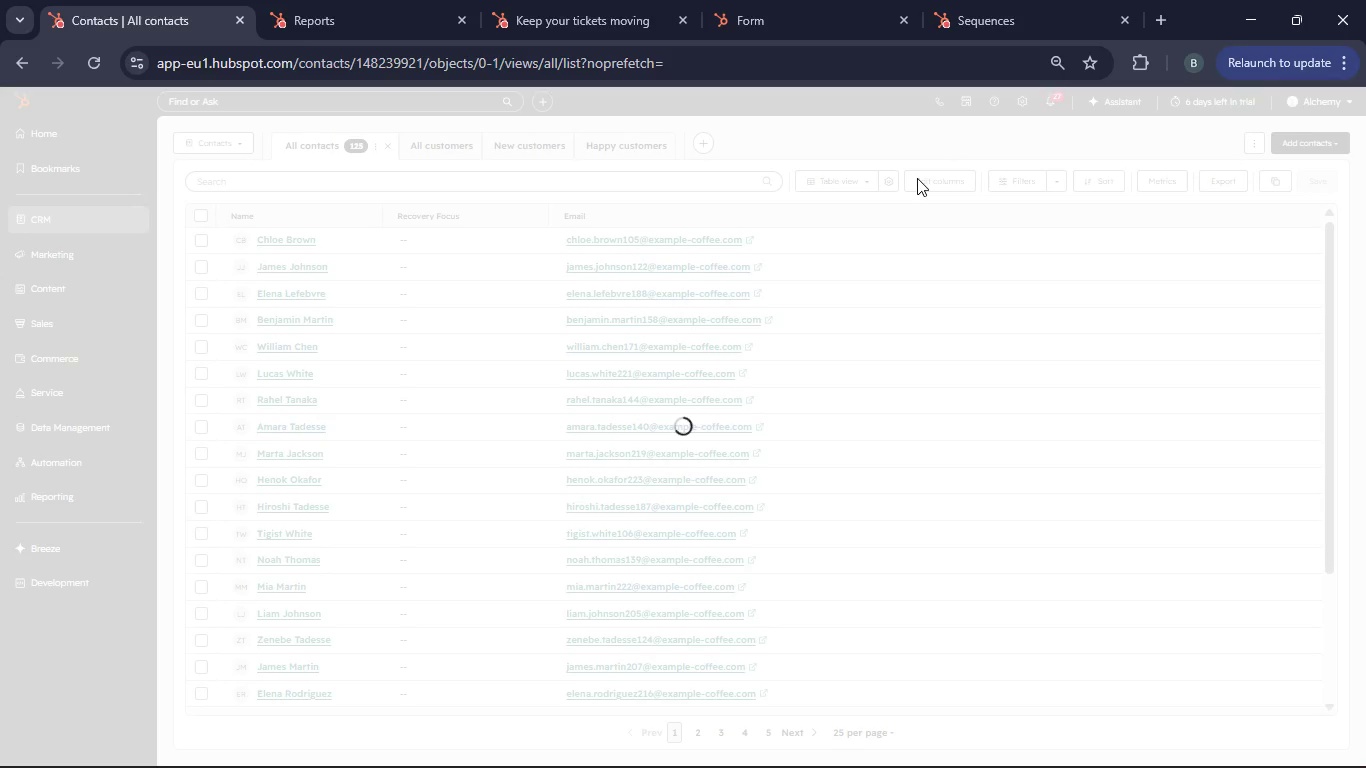 
left_click([1213, 281])
 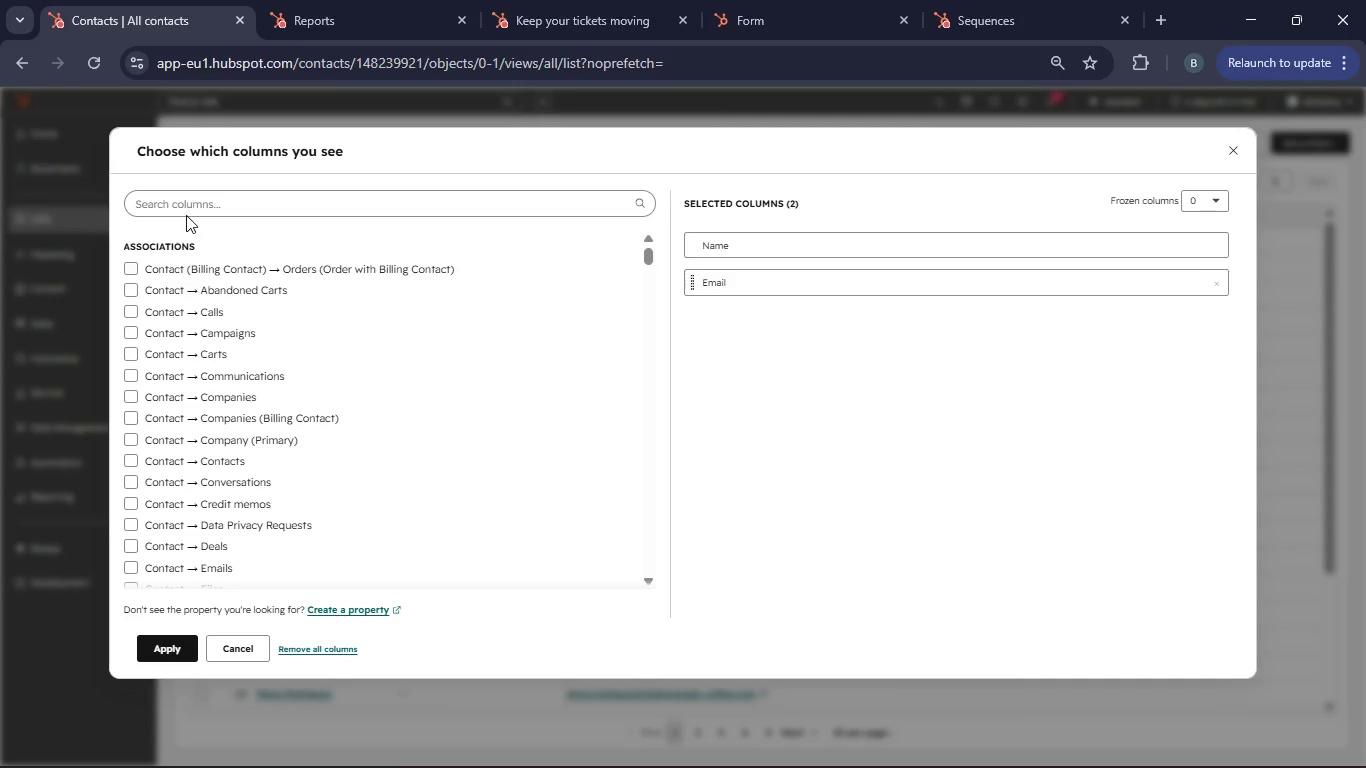 
left_click([184, 207])
 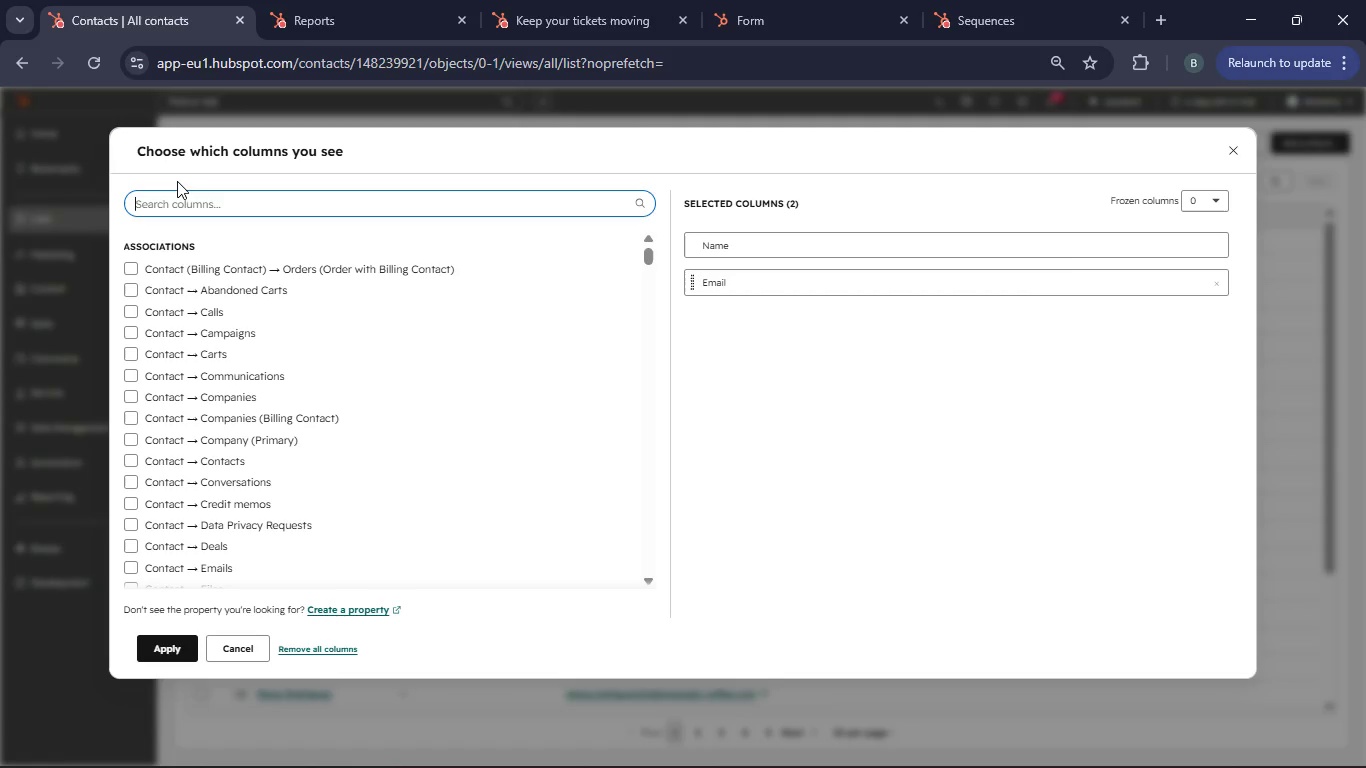 
type(Cir)
key(Backspace)
type(tu)
key(Backspace)
 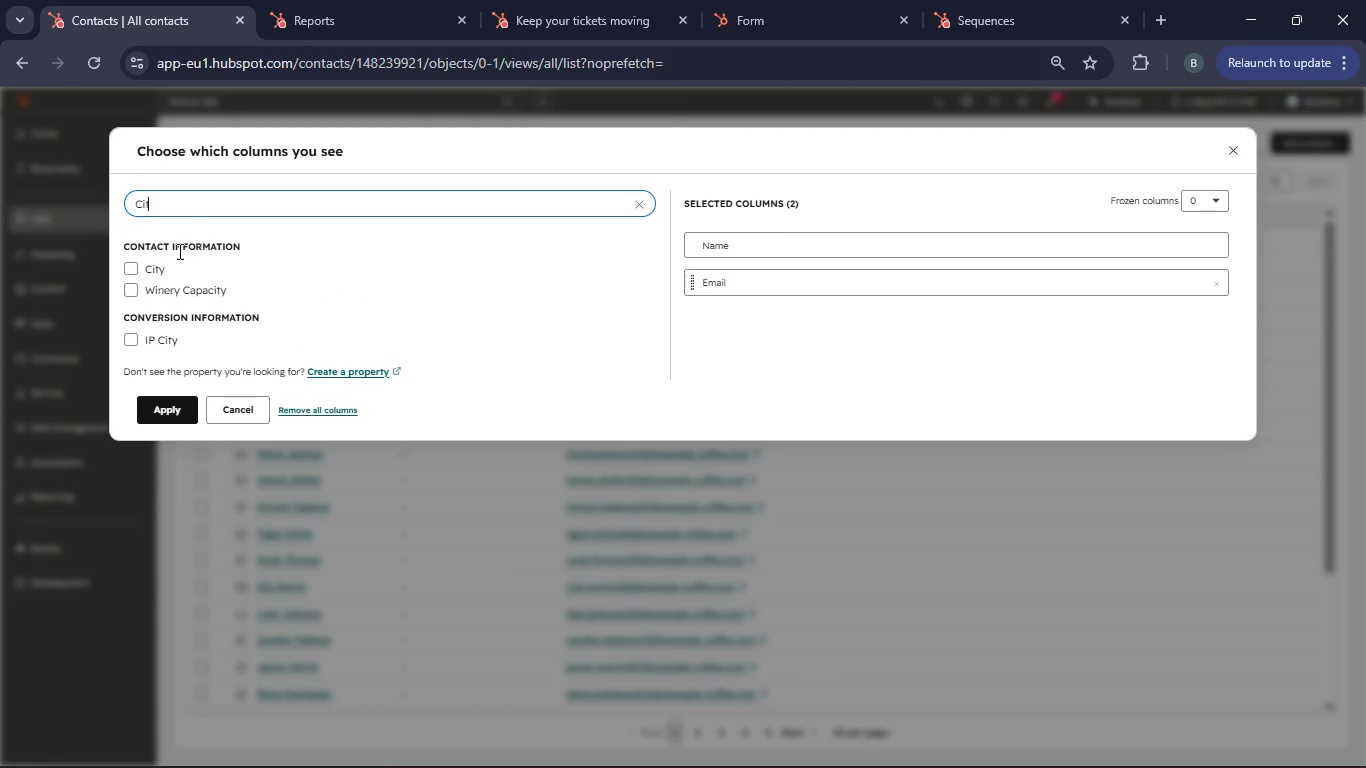 
left_click([144, 267])
 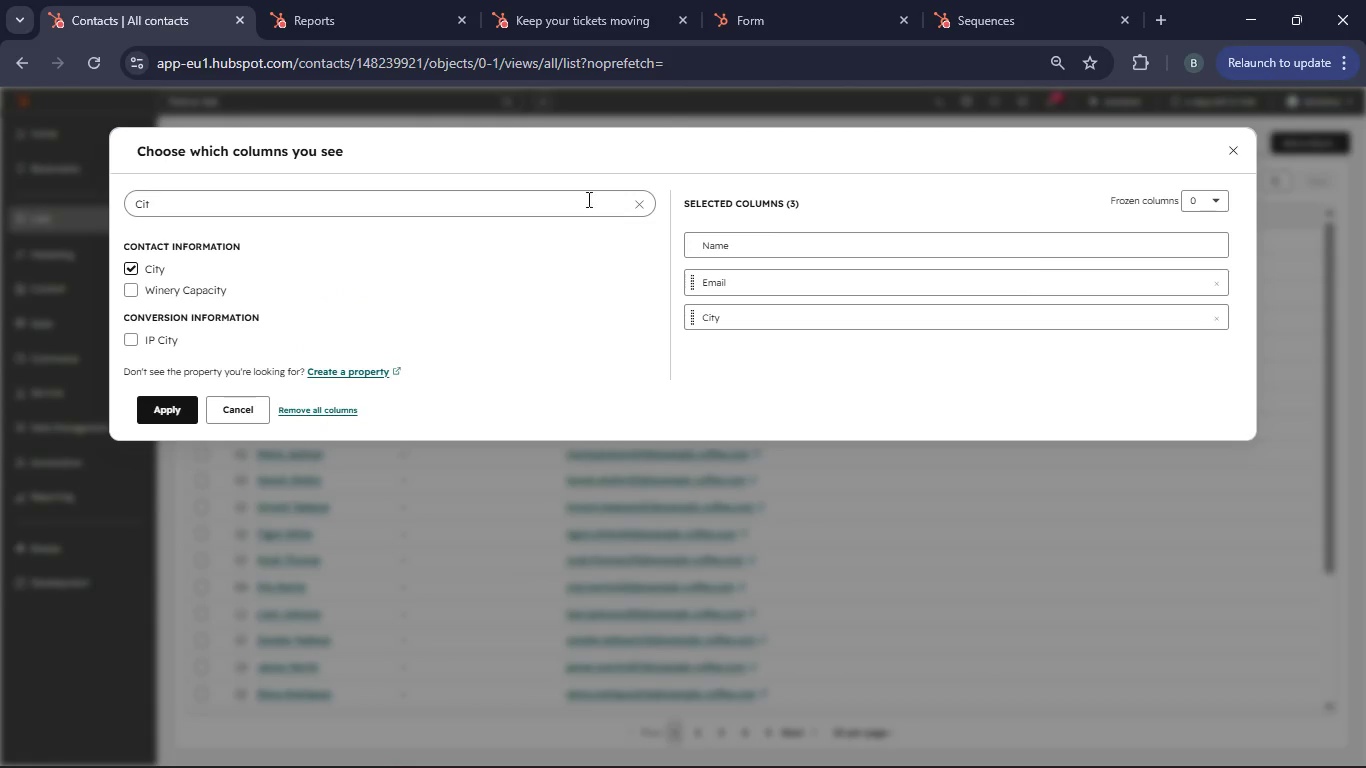 
left_click([640, 204])
 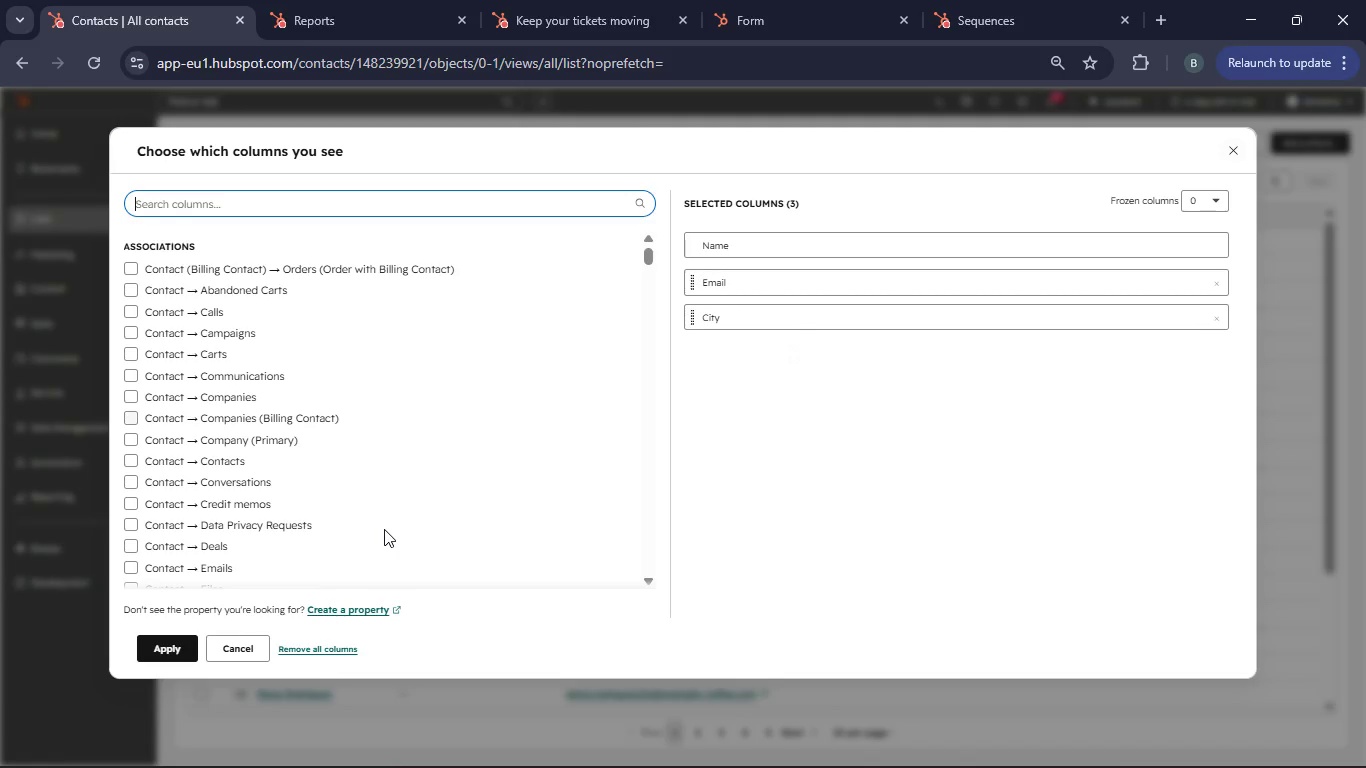 
left_click([184, 649])
 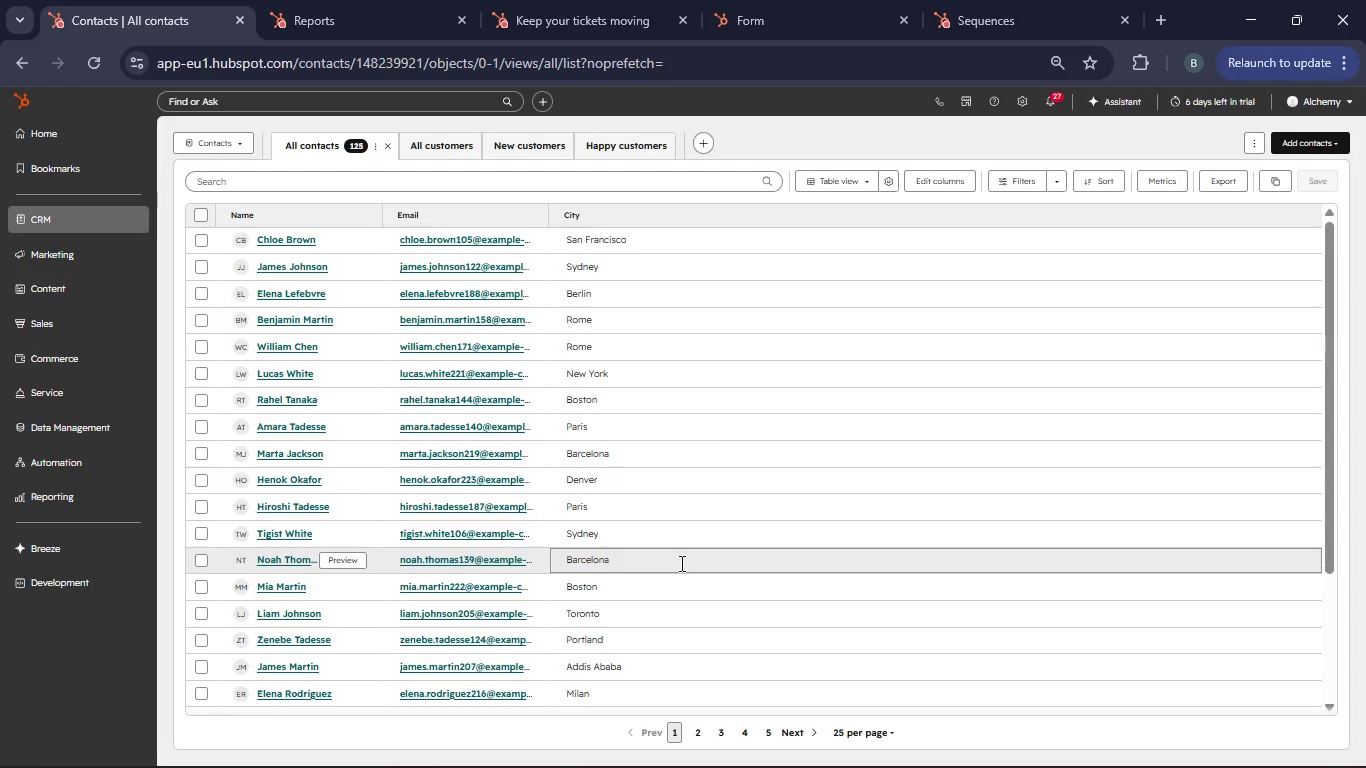 
scroll: coordinate [621, 530], scroll_direction: down, amount: 3.0
 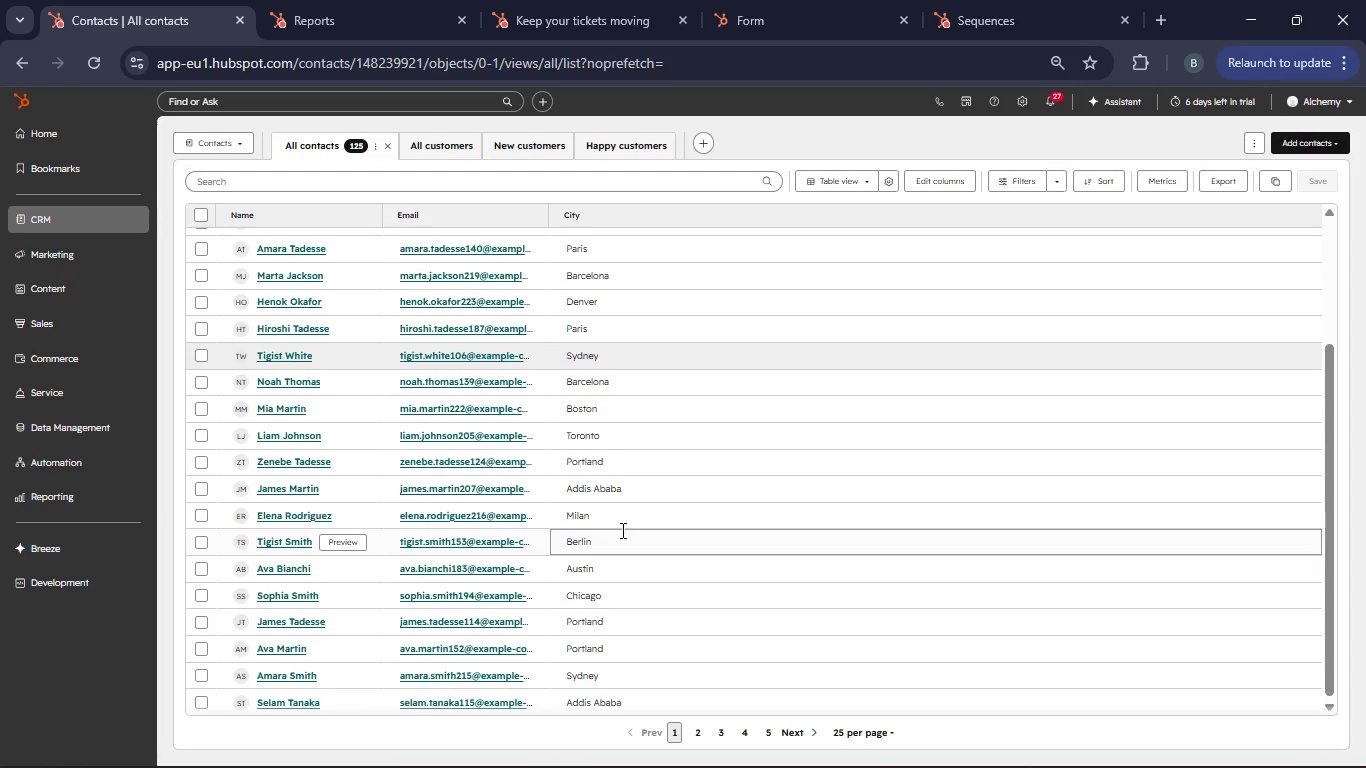 
scroll: coordinate [621, 530], scroll_direction: up, amount: 5.0
 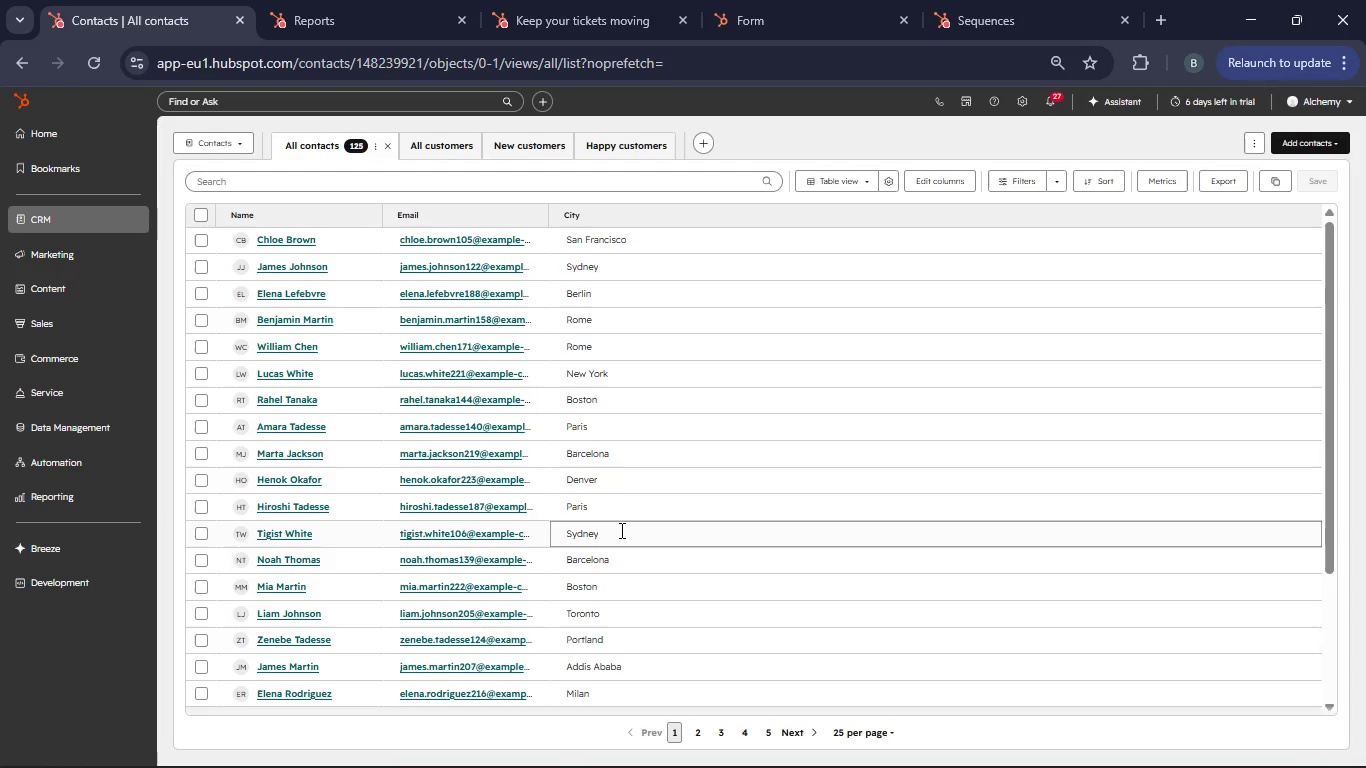 
scroll: coordinate [620, 530], scroll_direction: down, amount: 5.0
 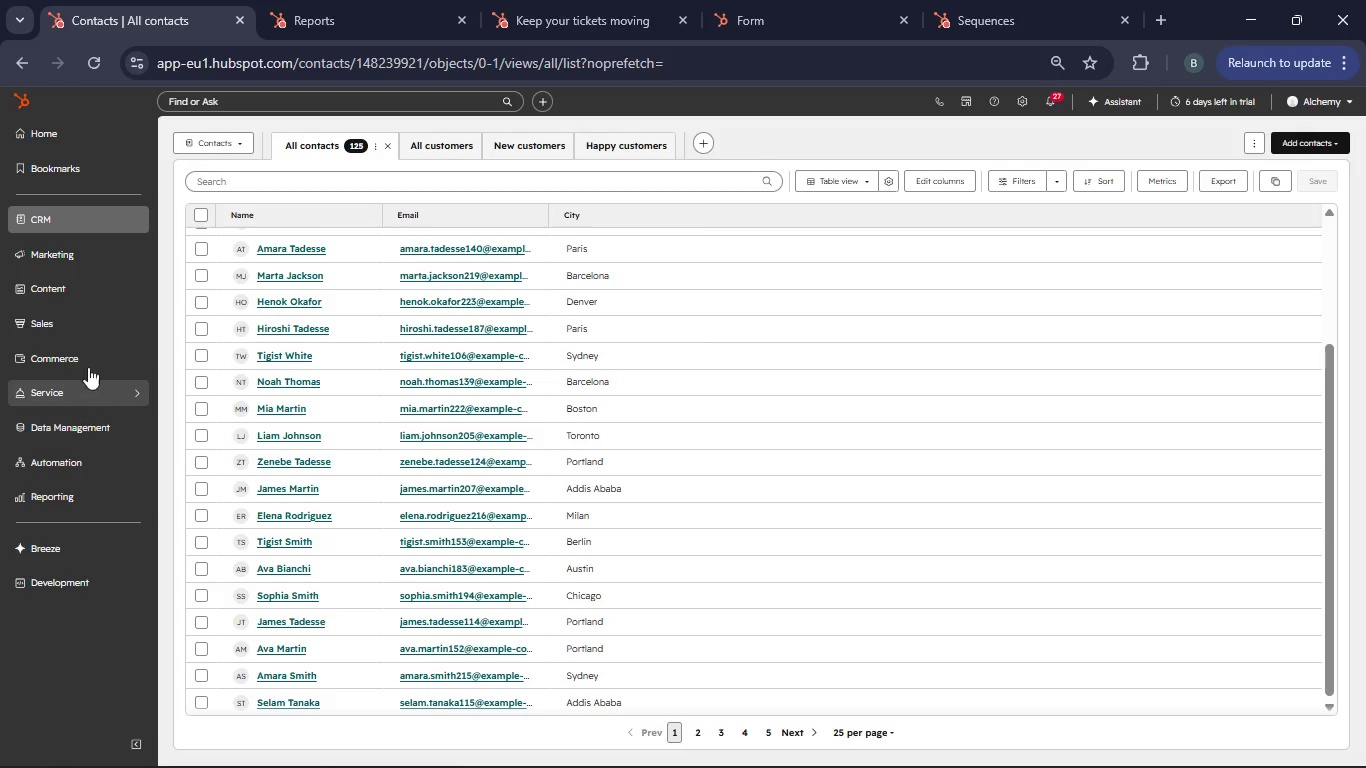 
left_click([78, 260])
 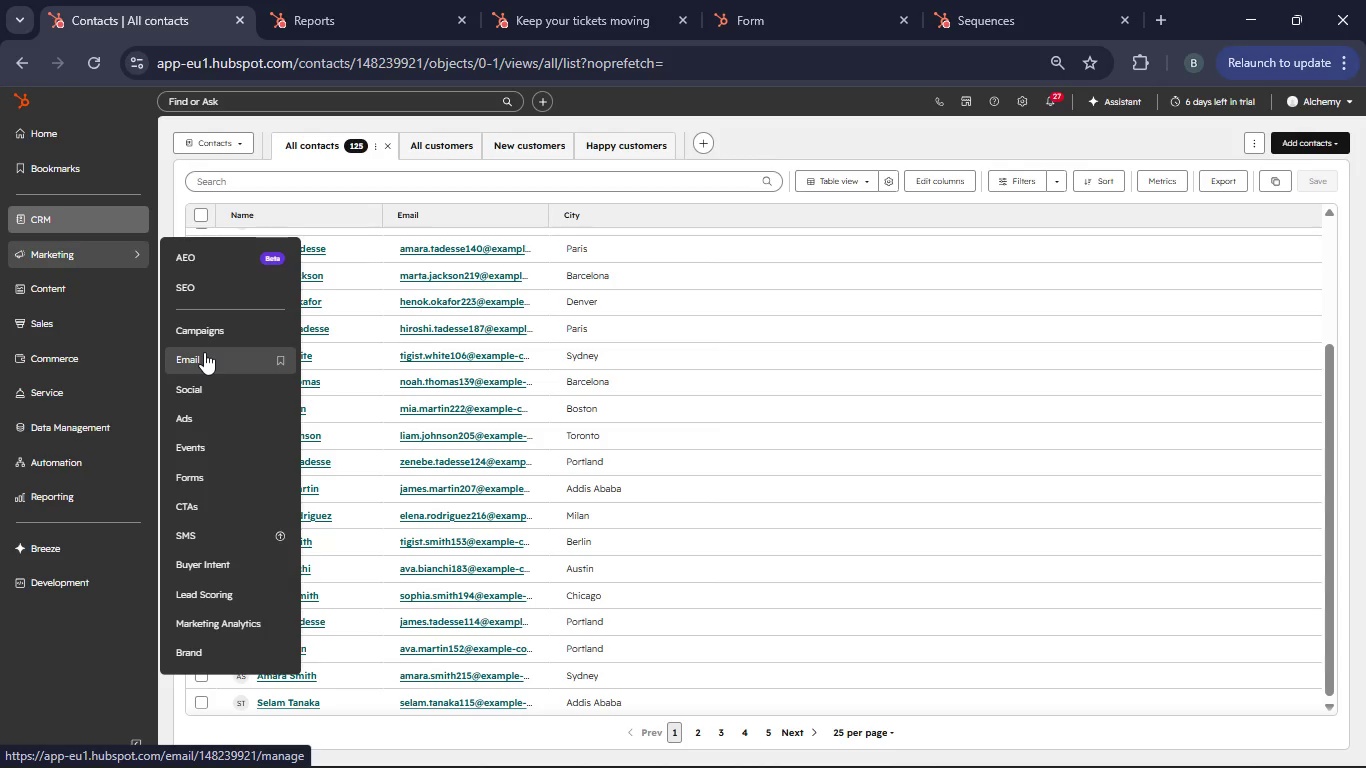 
left_click([204, 352])
 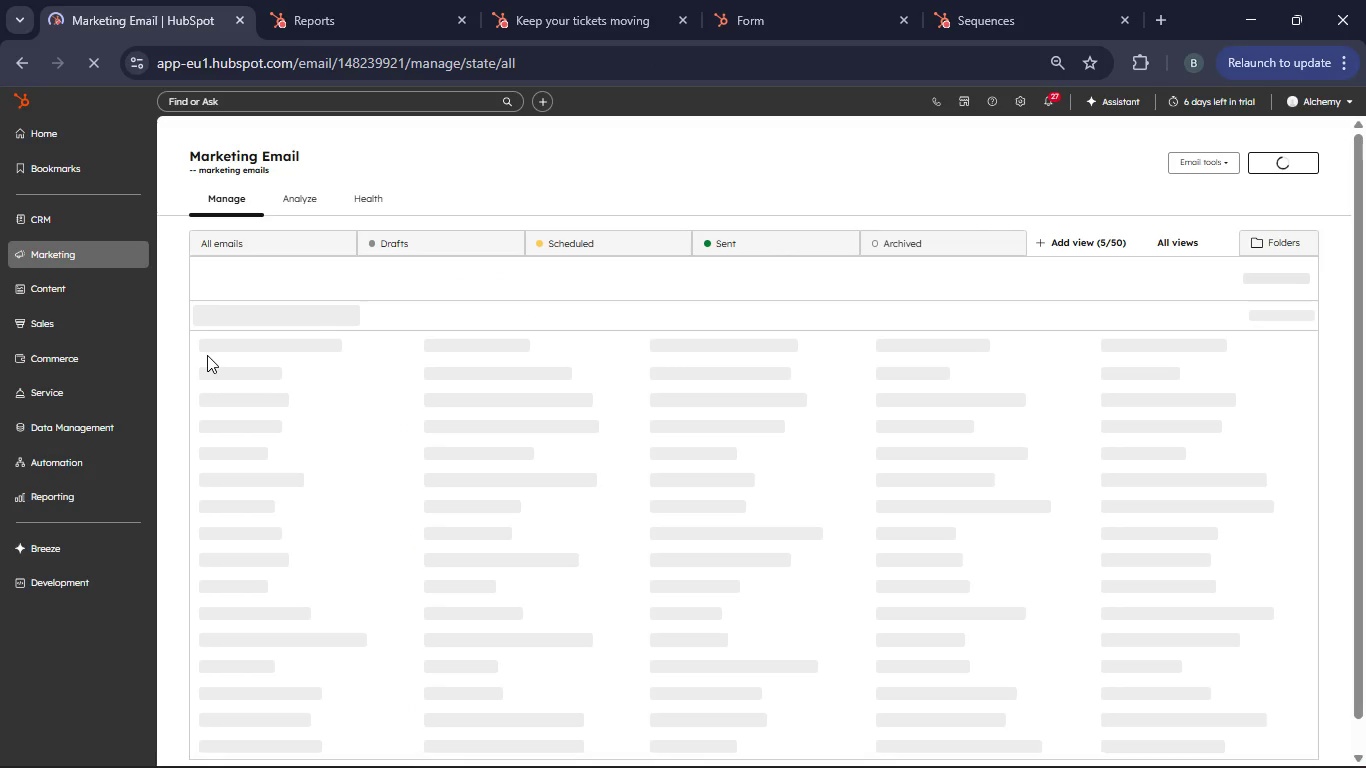 
wait(11.17)
 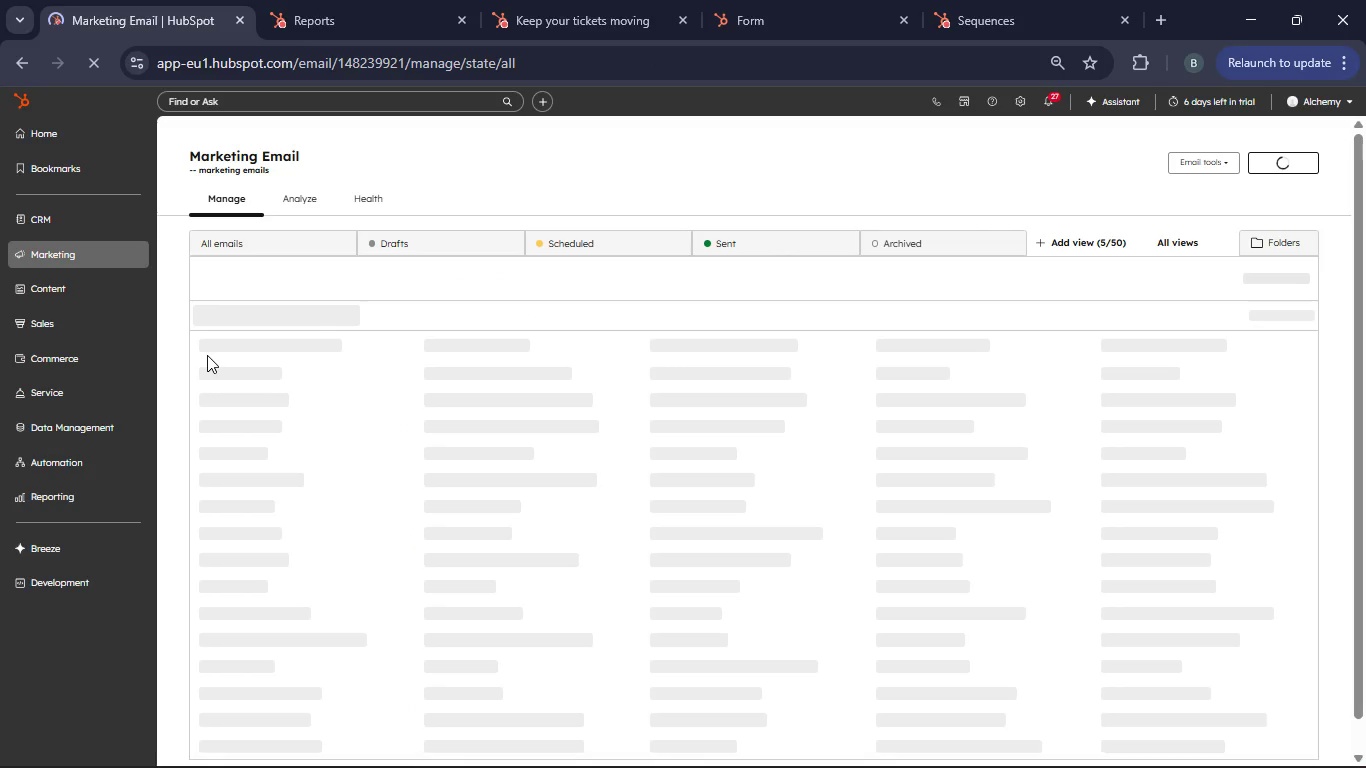 
left_click([1310, 161])
 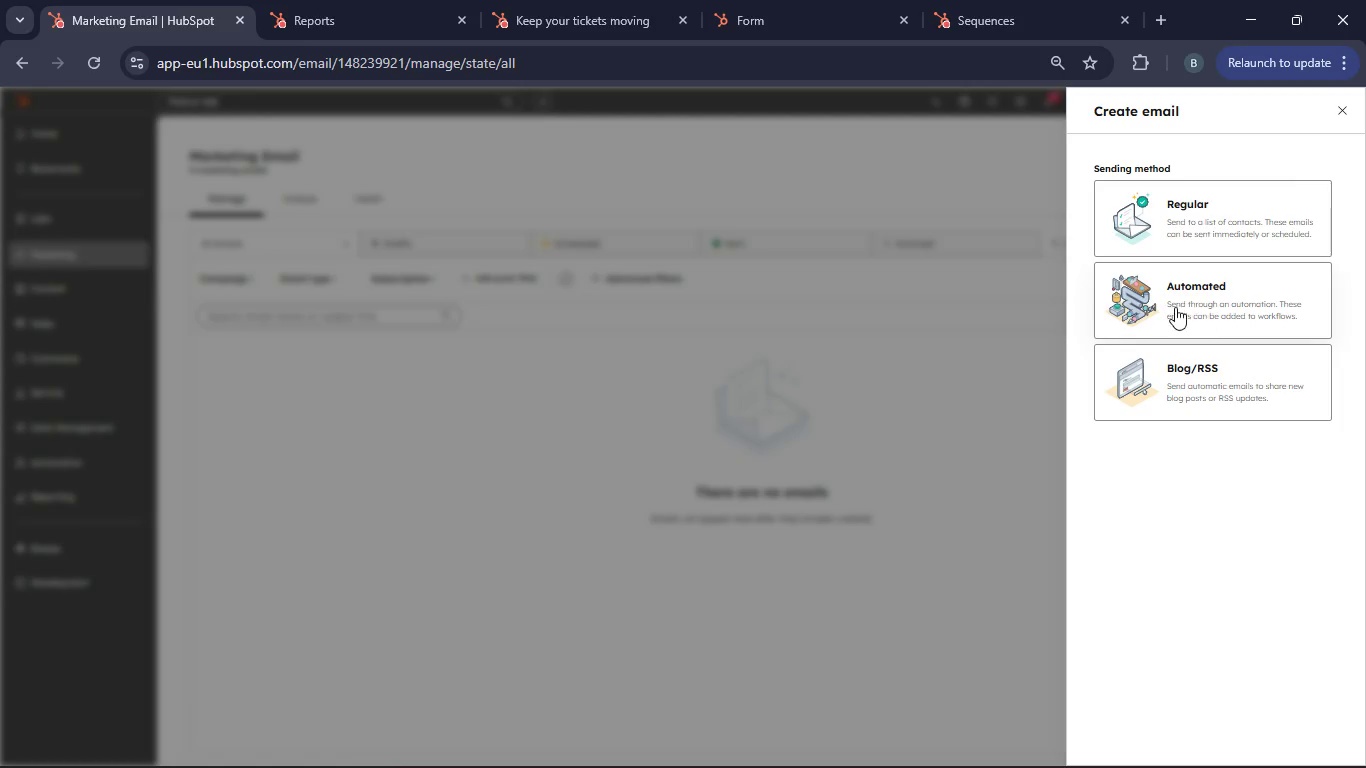 
left_click([1167, 307])
 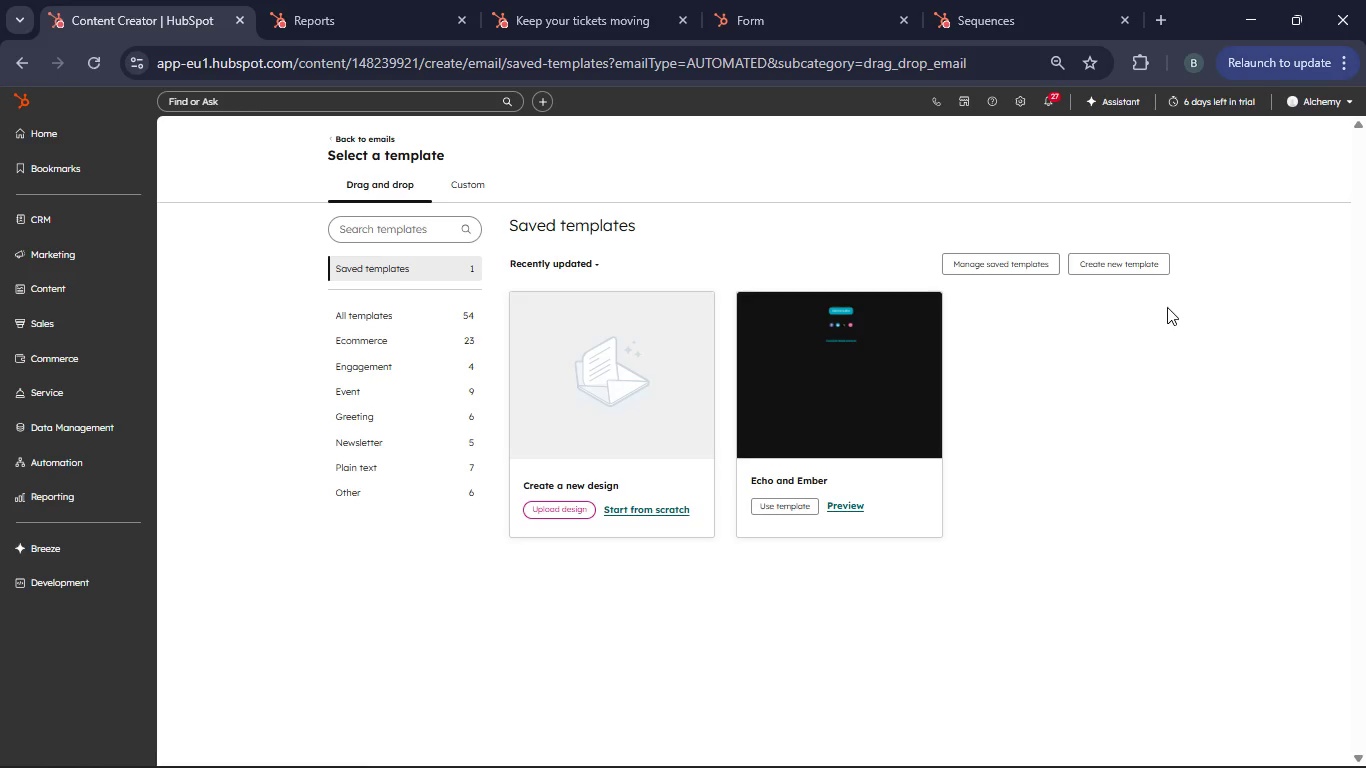 
wait(6.41)
 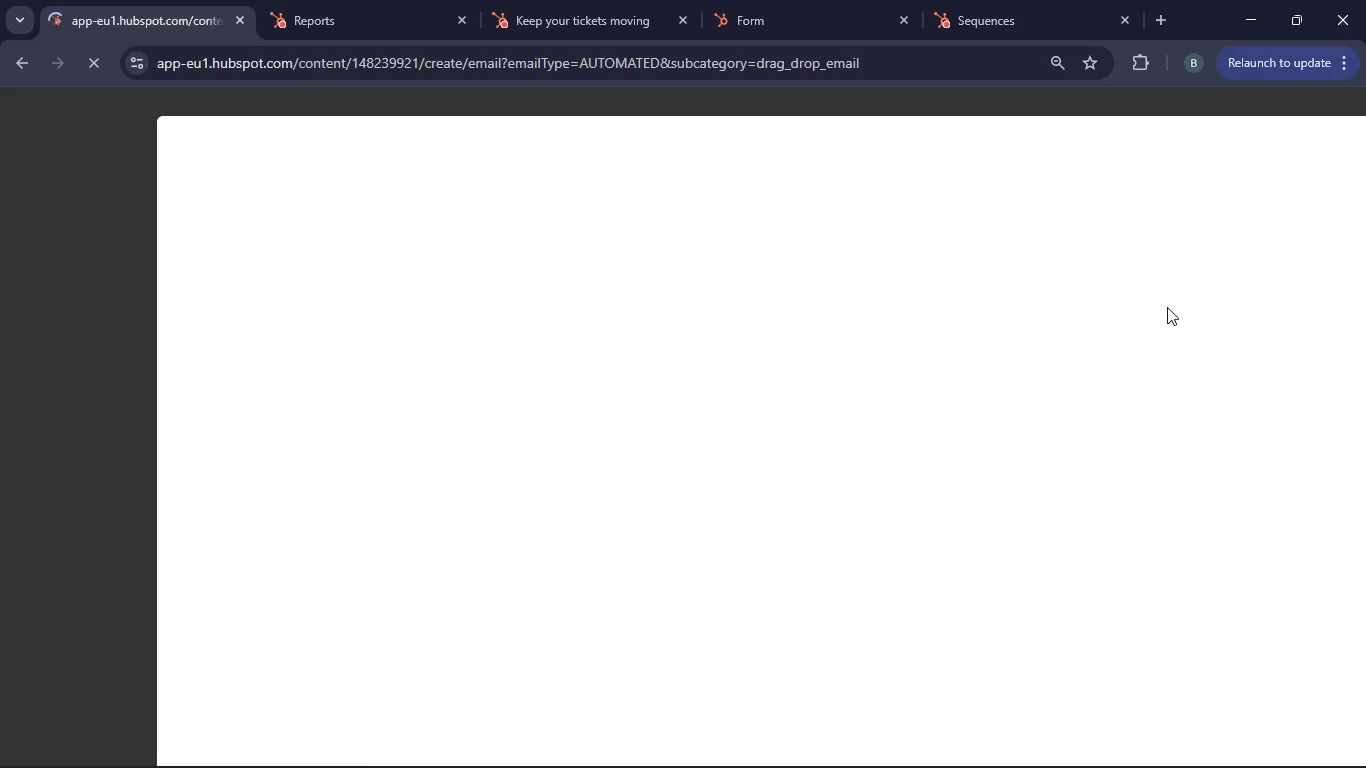 
left_click([419, 317])
 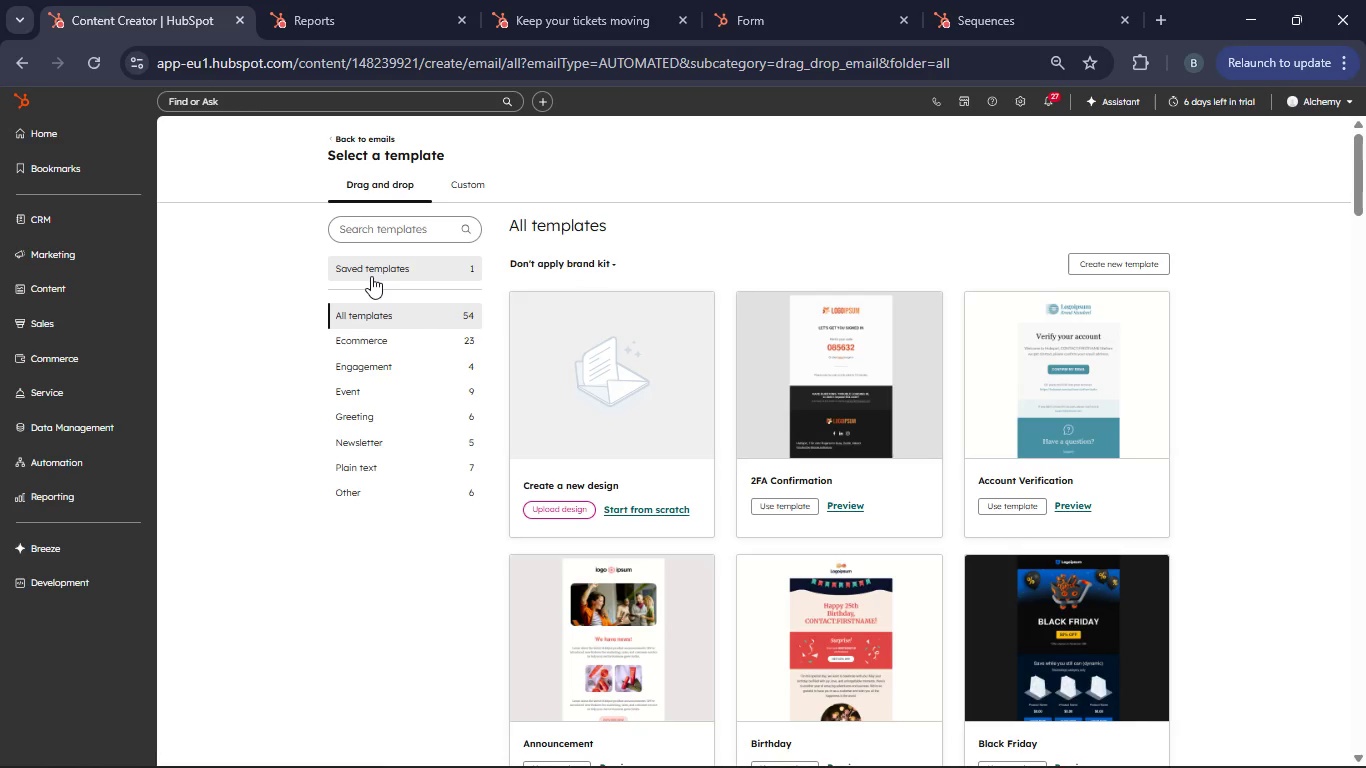 
scroll: coordinate [618, 429], scroll_direction: down, amount: 19.0
 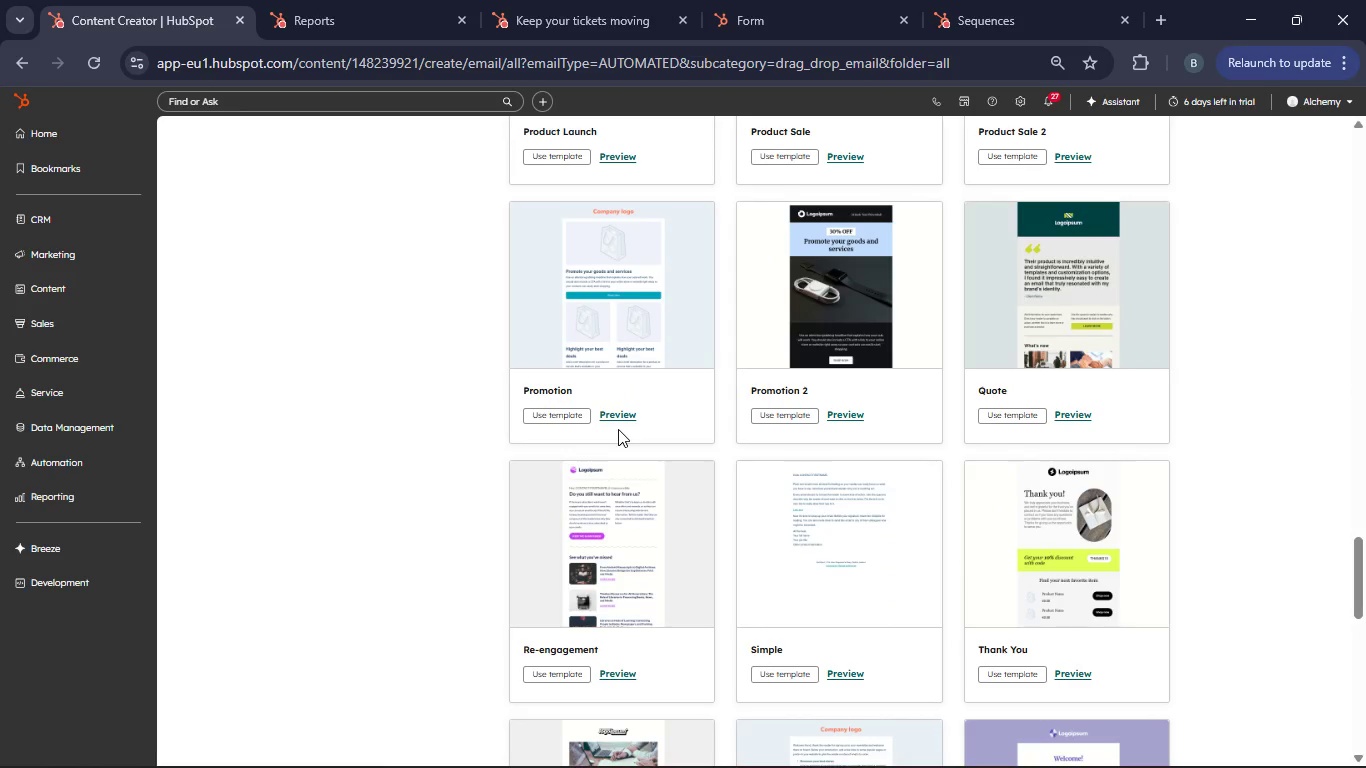 
left_click([825, 558])
 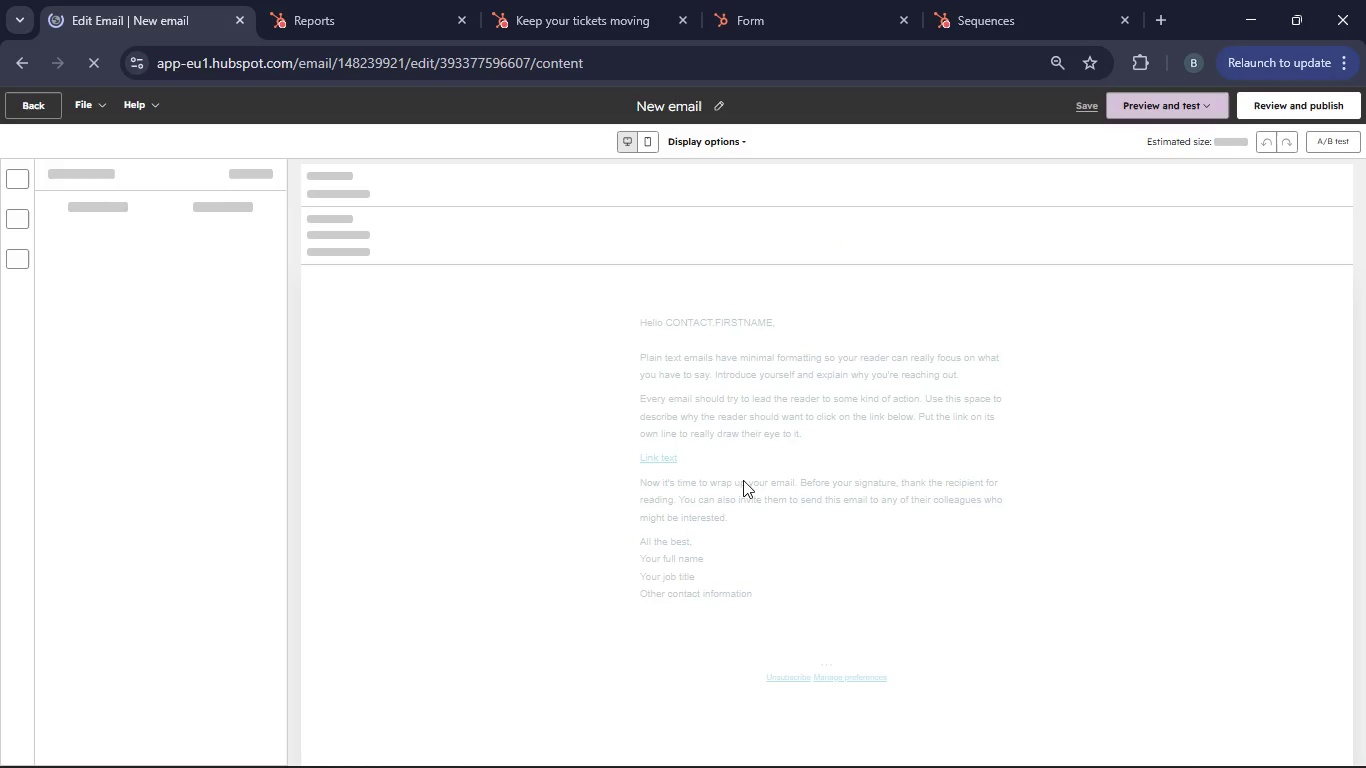 
wait(11.14)
 